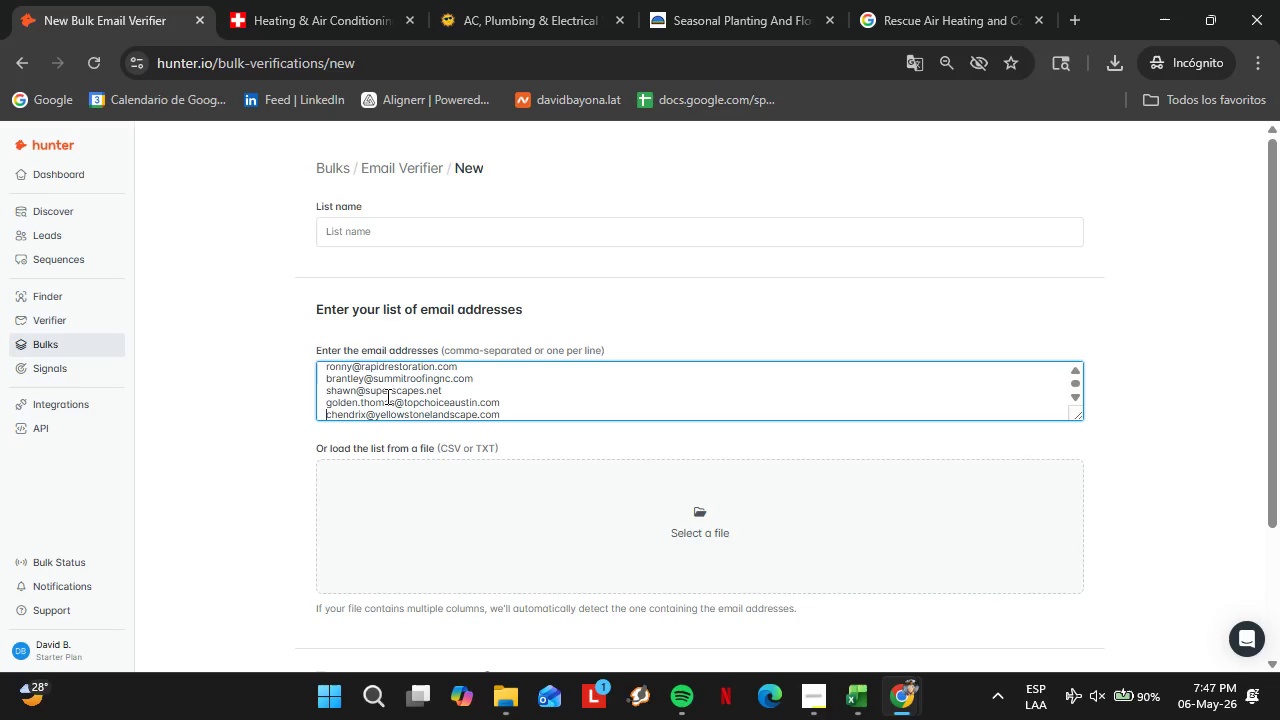 
key(ArrowDown)
 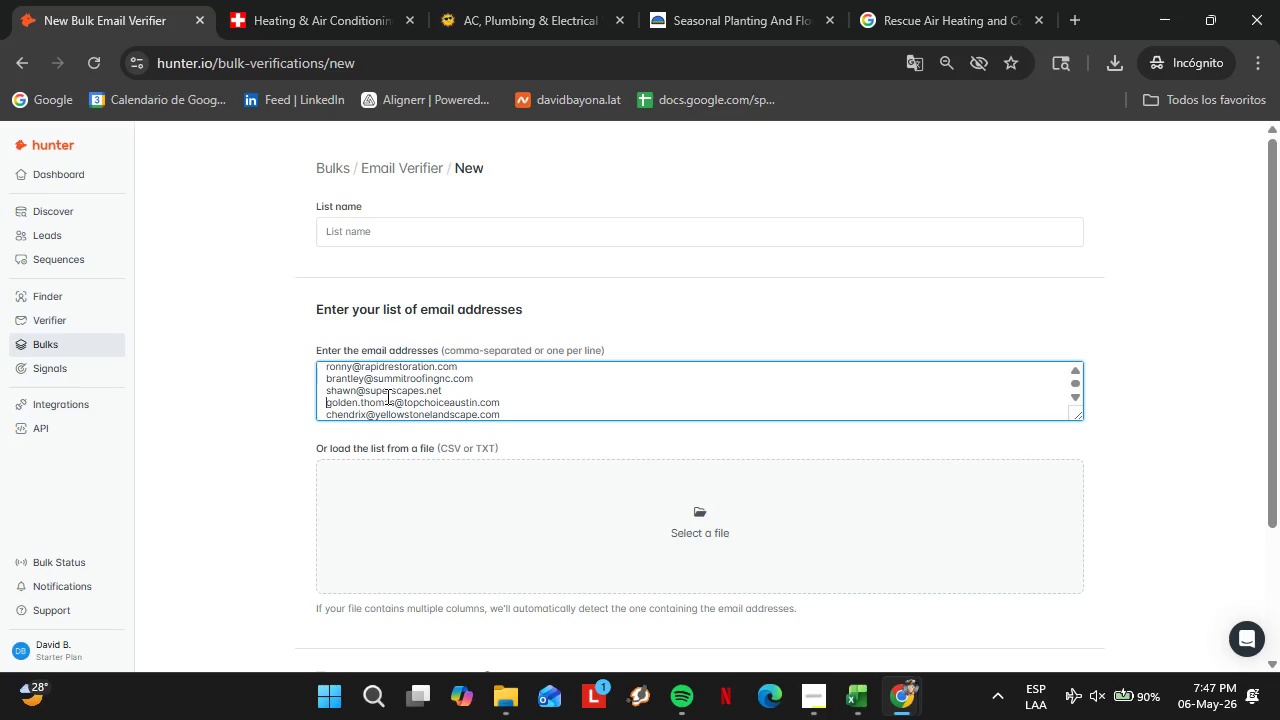 
key(ArrowUp)
 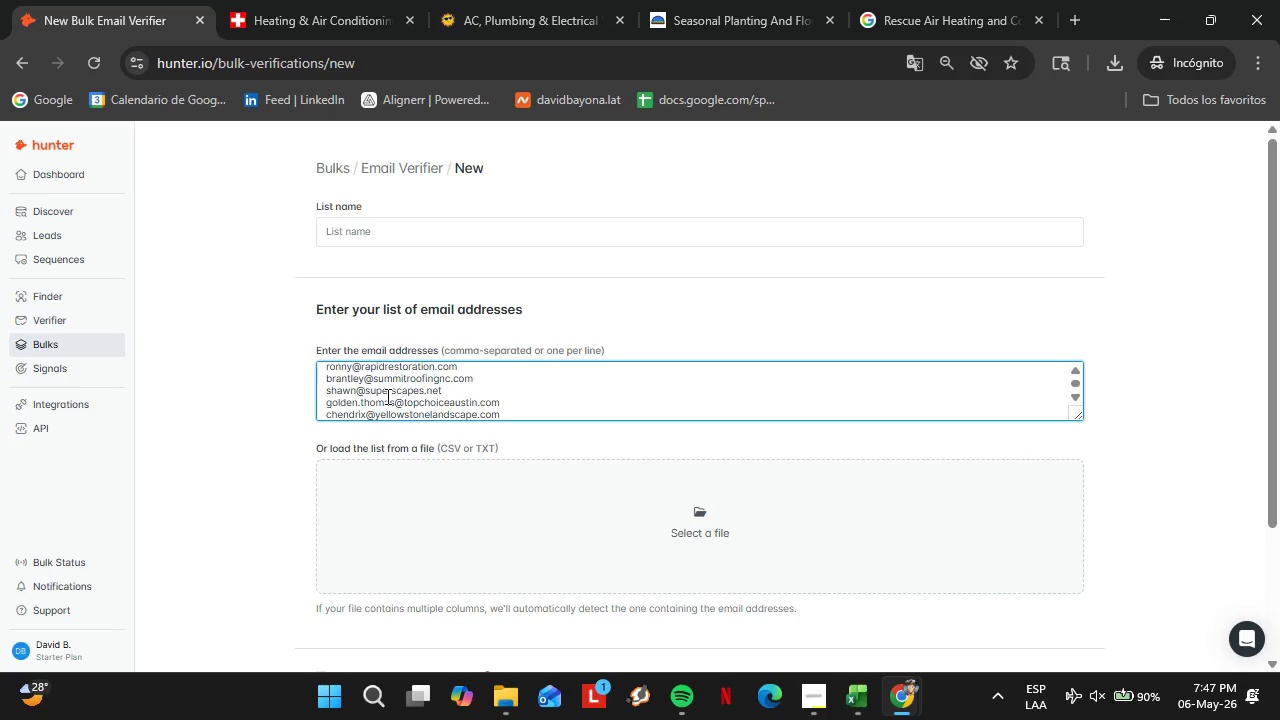 
key(Backspace)
 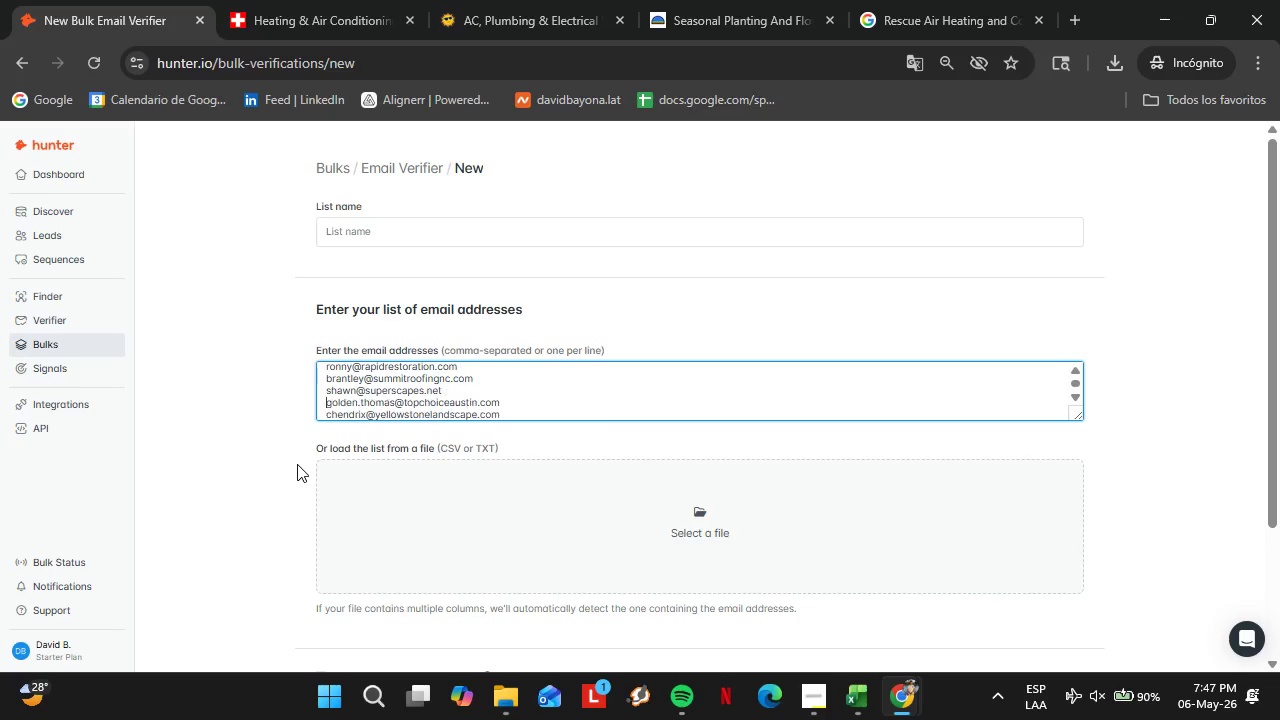 
key(Enter)
 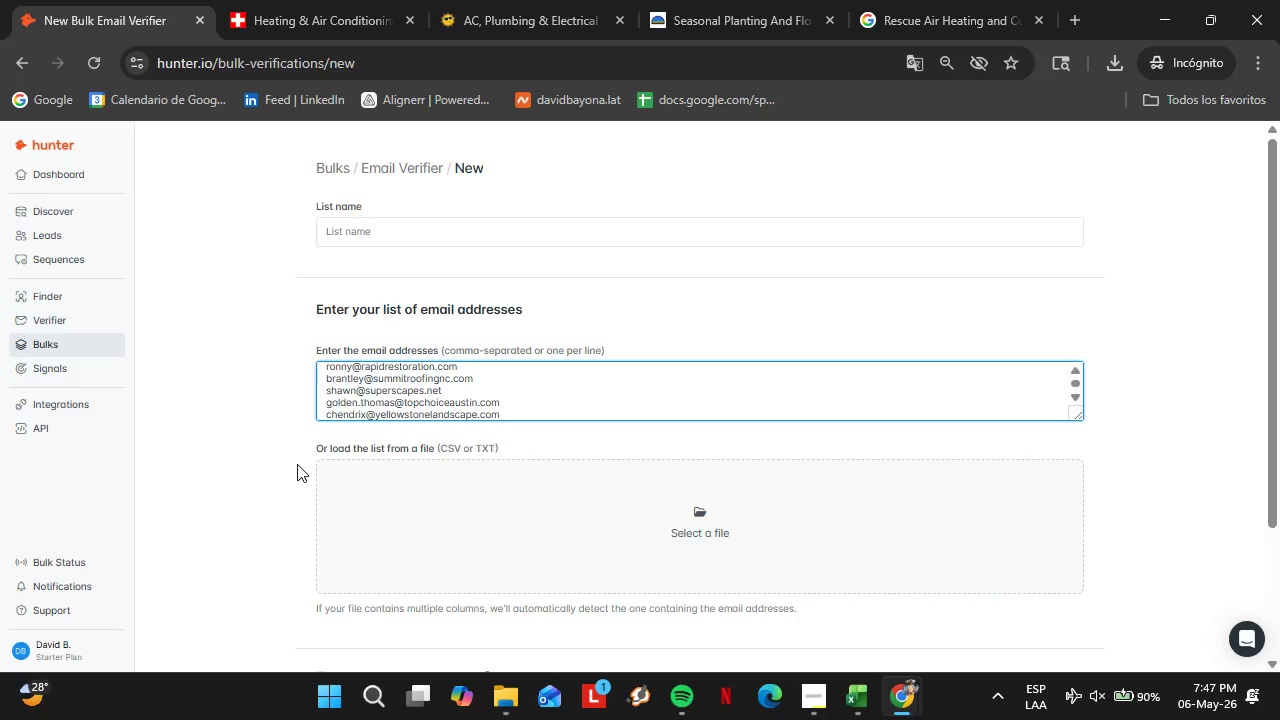 
hold_key(key=ArrowDown, duration=0.62)
 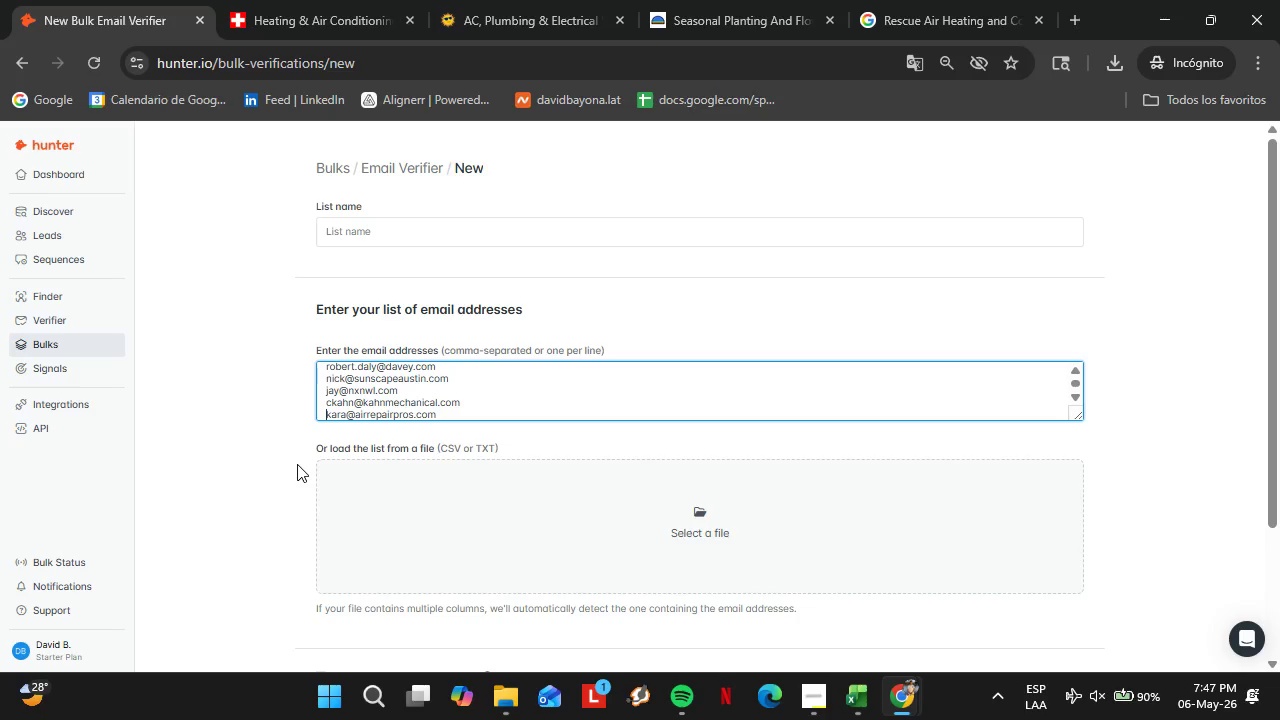 
key(ArrowDown)
 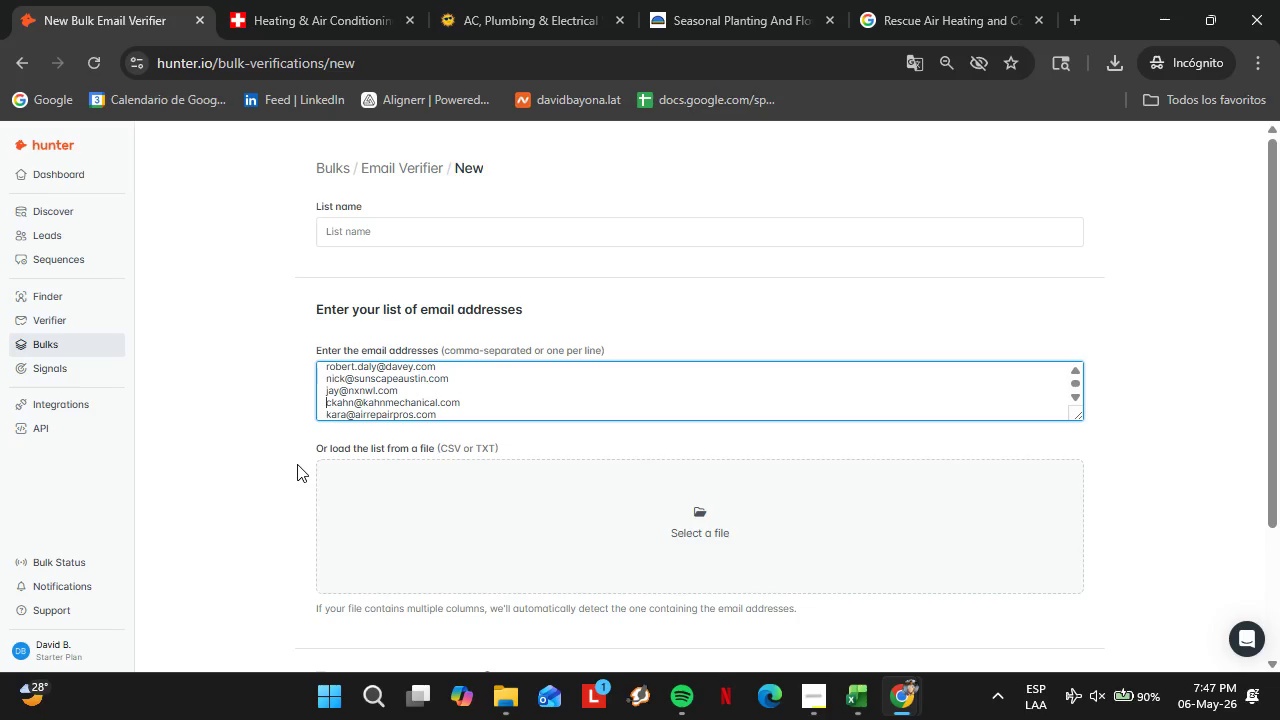 
key(ArrowUp)
 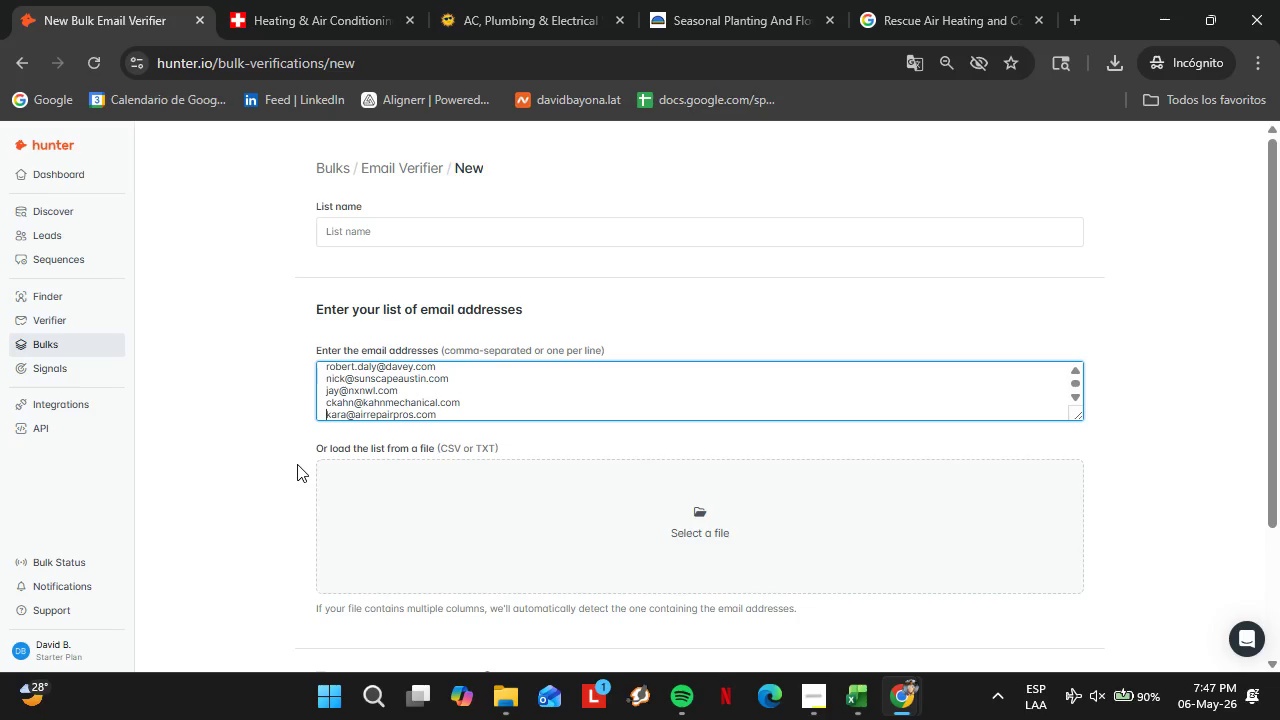 
key(ArrowDown)
 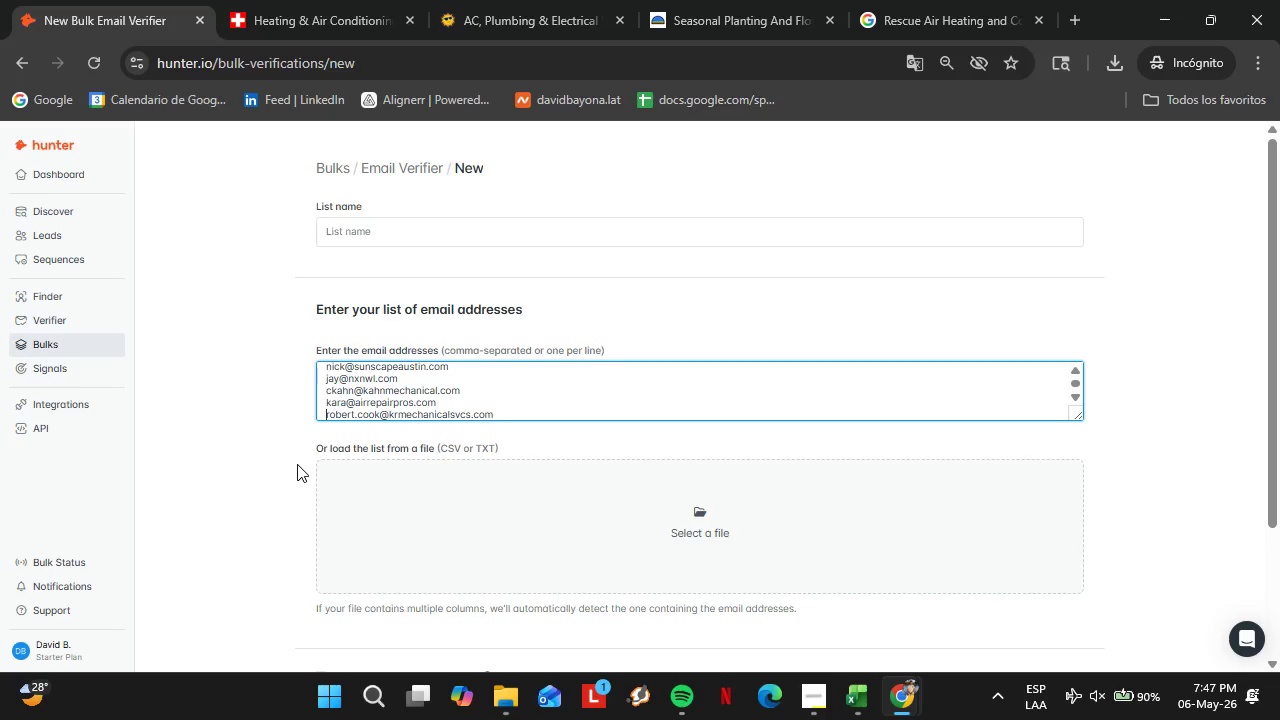 
key(ArrowDown)
 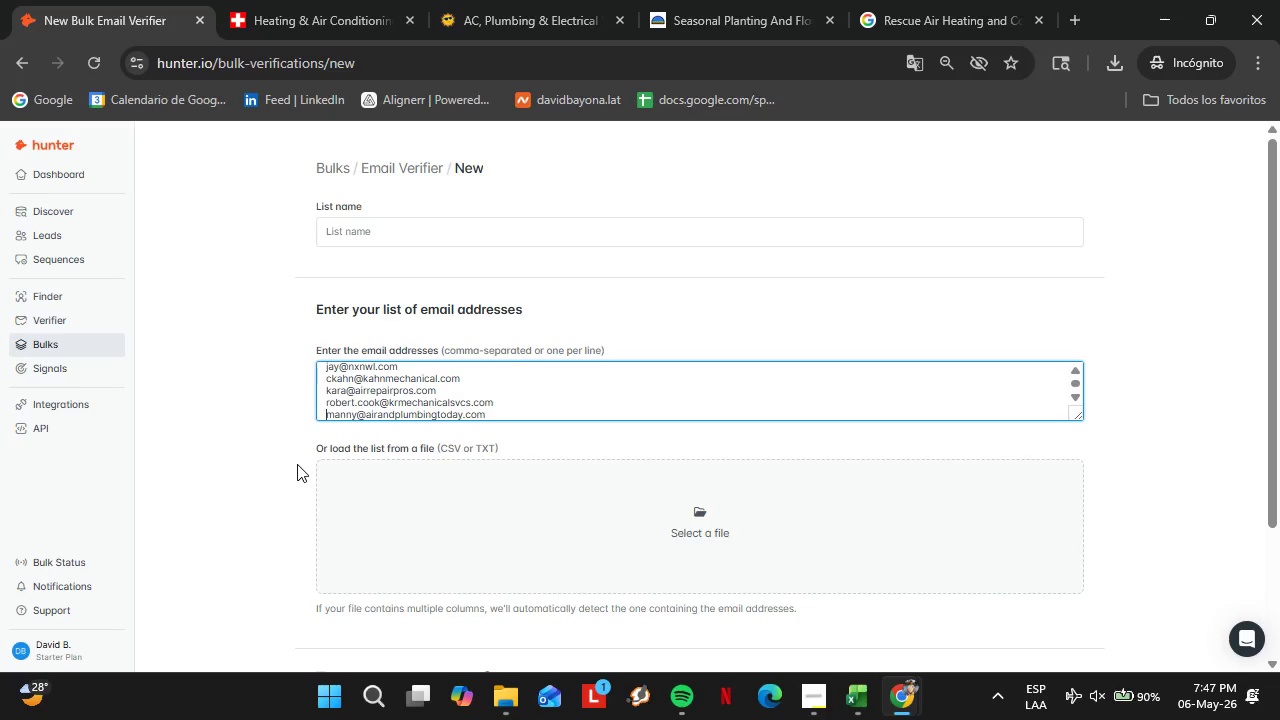 
key(ArrowDown)
 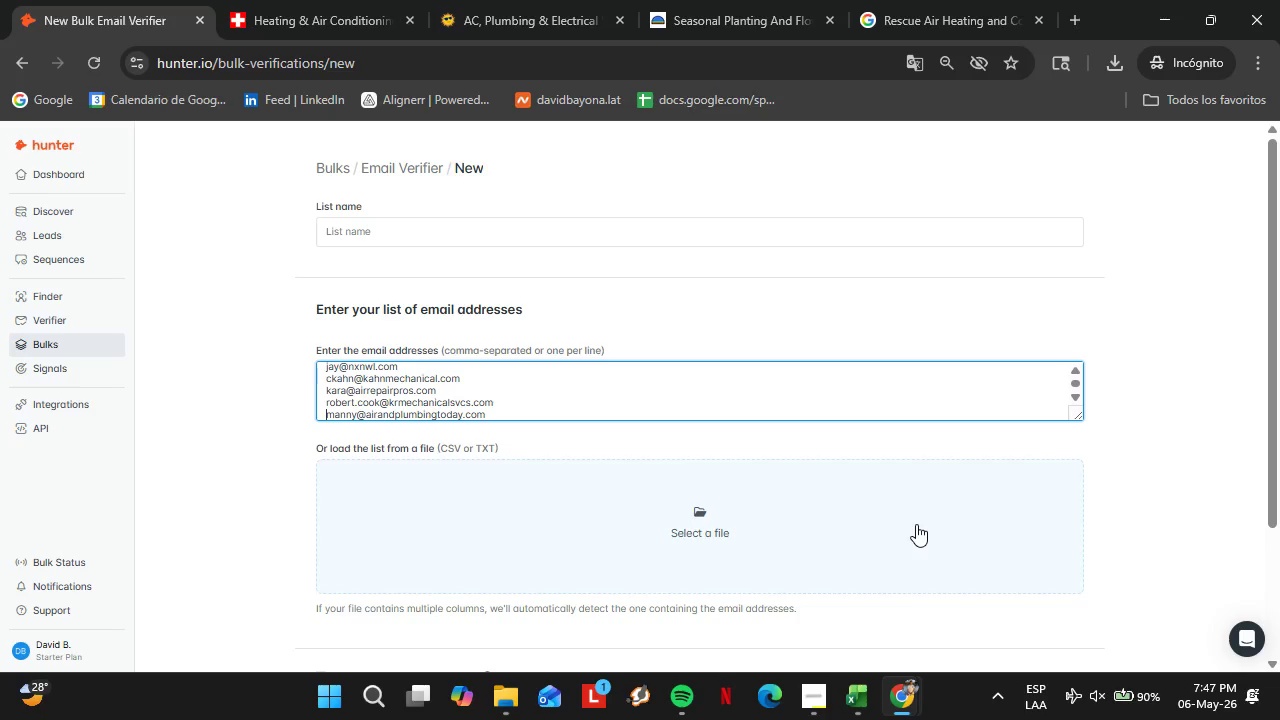 
left_click([854, 699])
 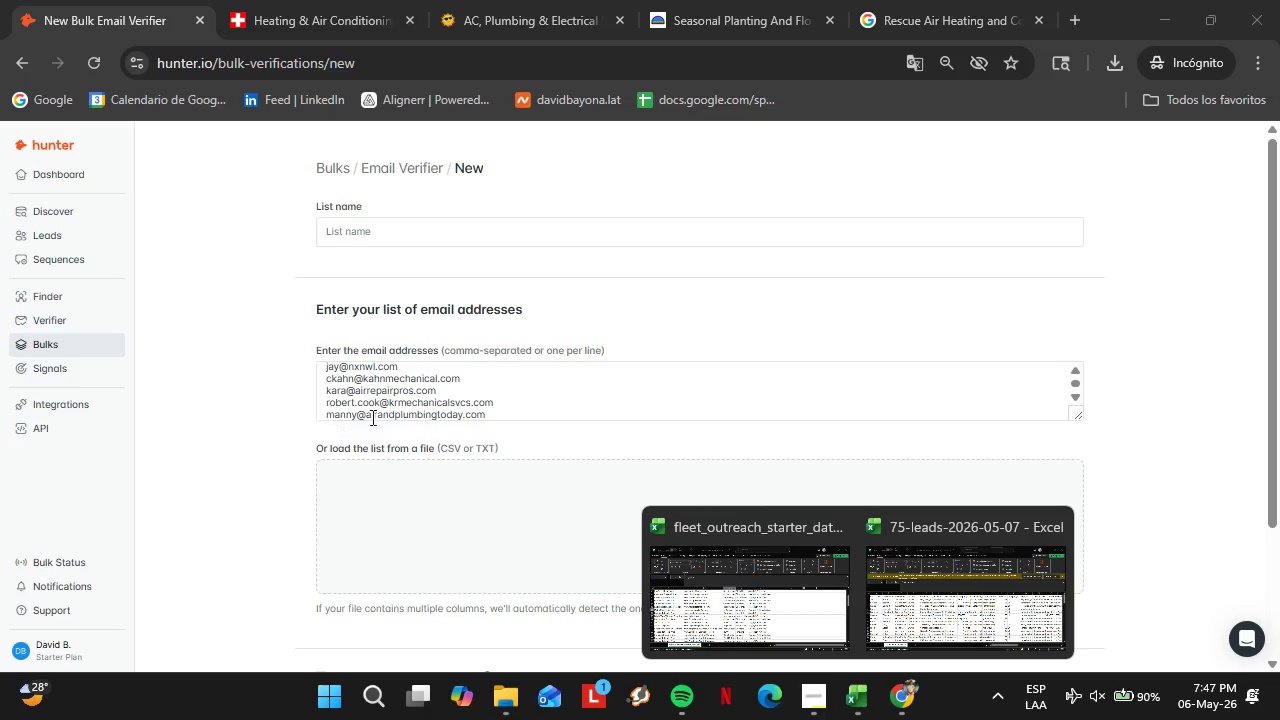 
wait(5.28)
 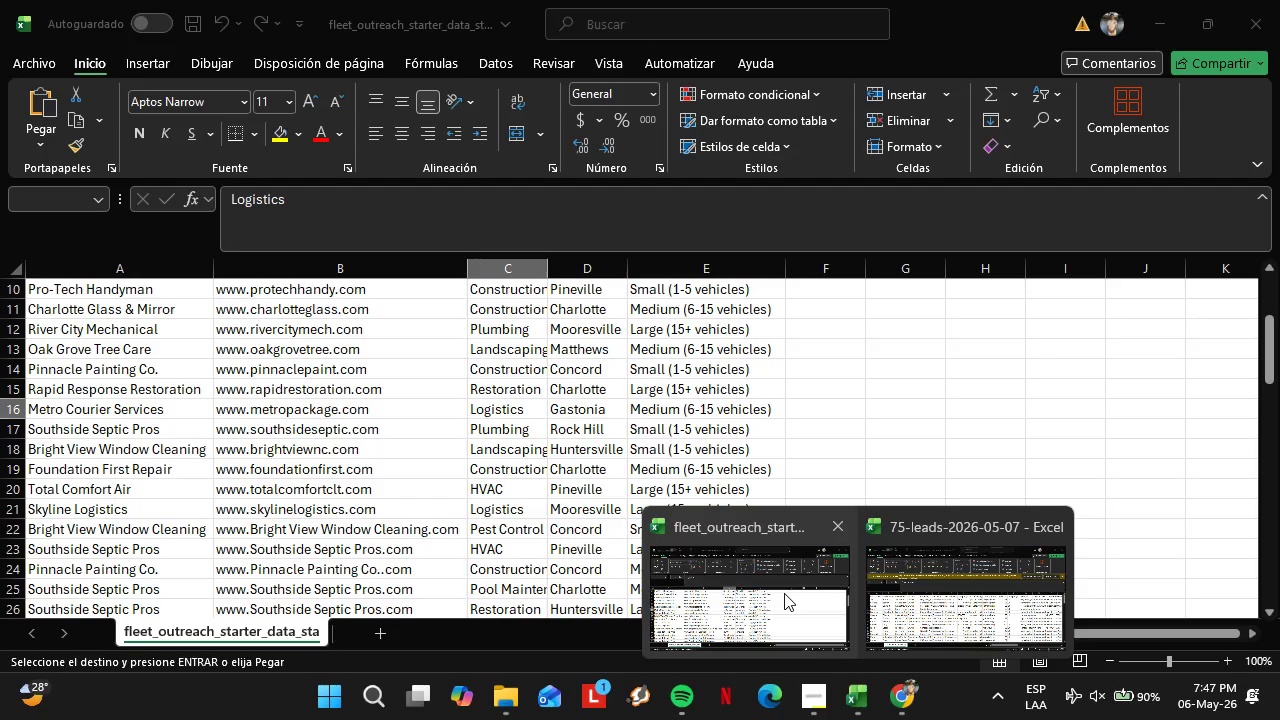 
left_click([323, 410])
 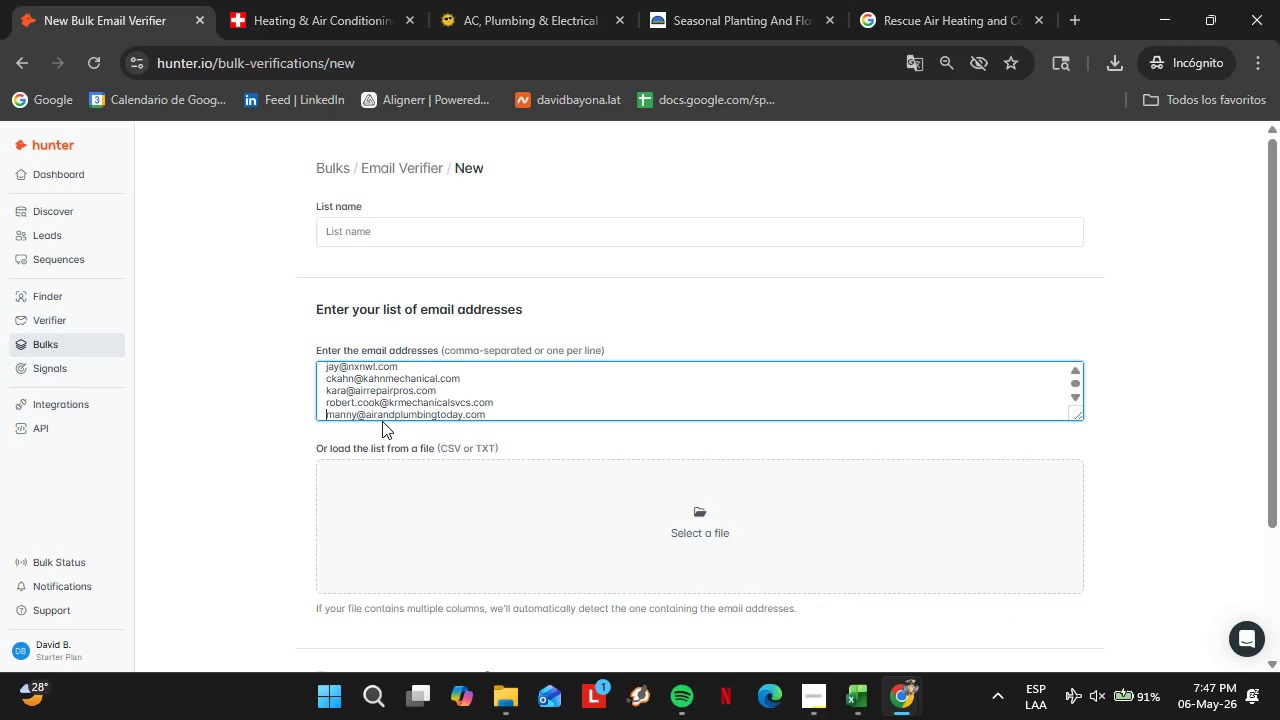 
key(ArrowDown)
 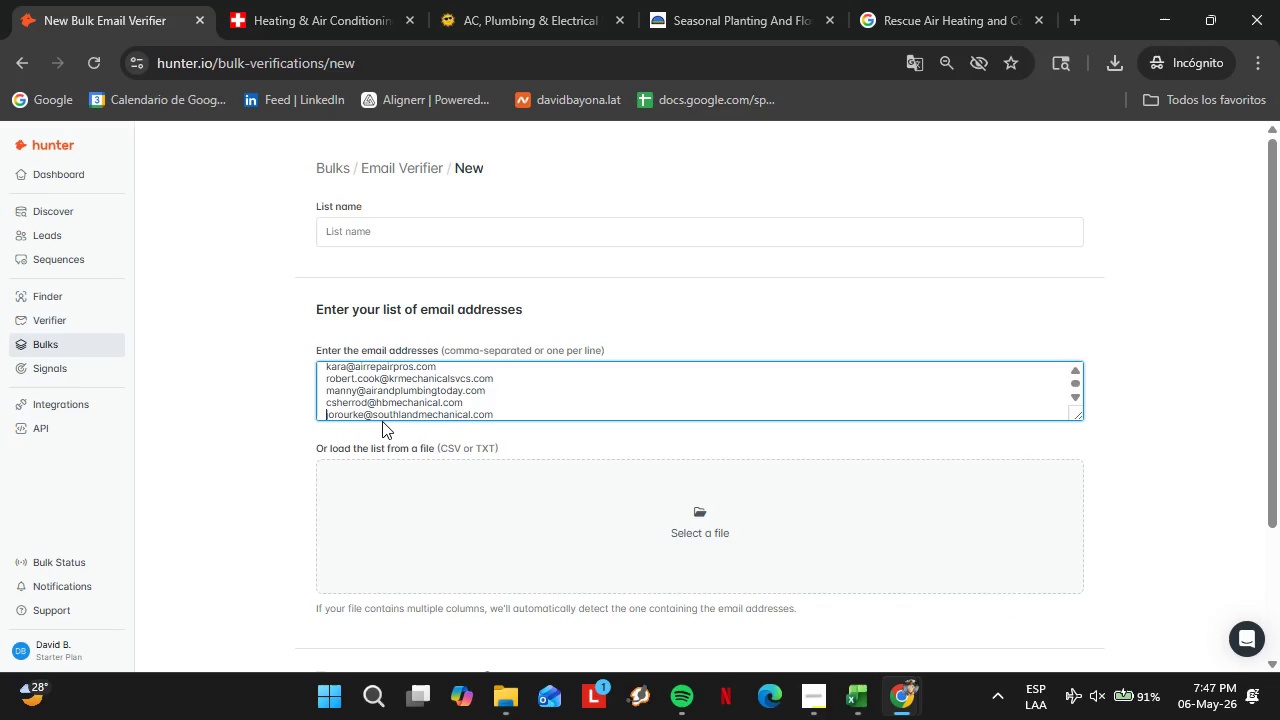 
key(ArrowDown)
 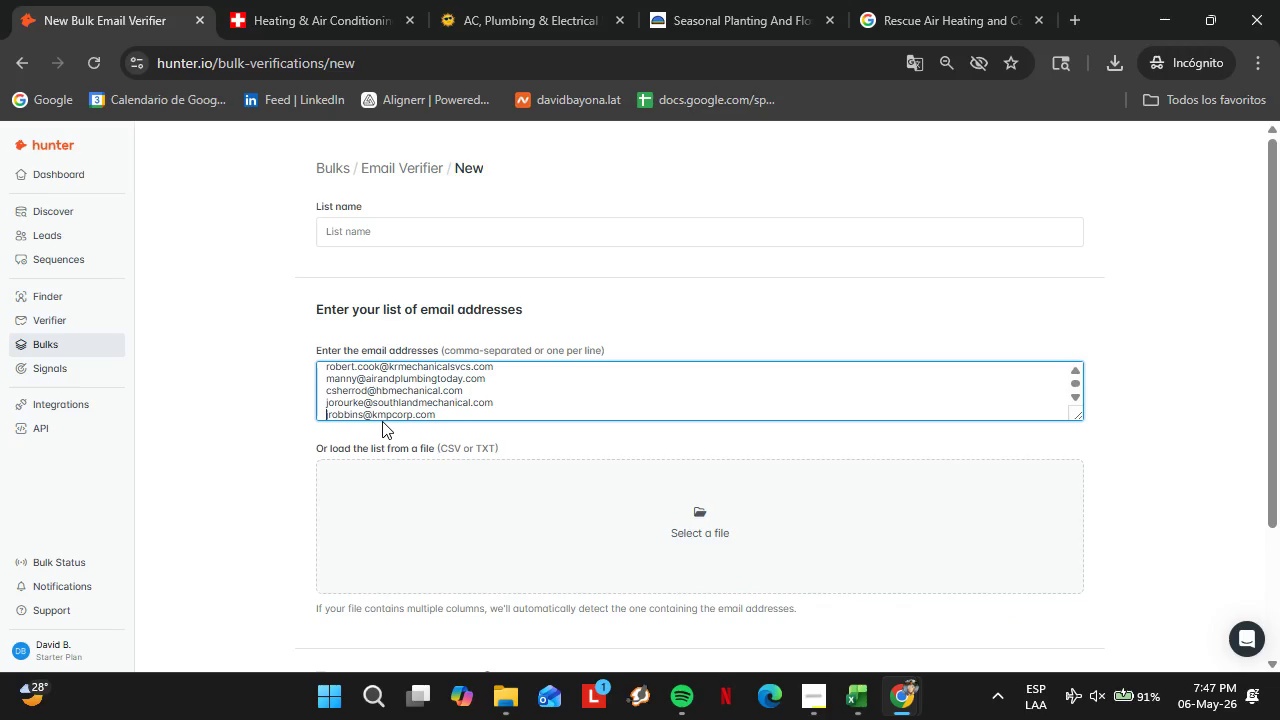 
key(ArrowDown)
 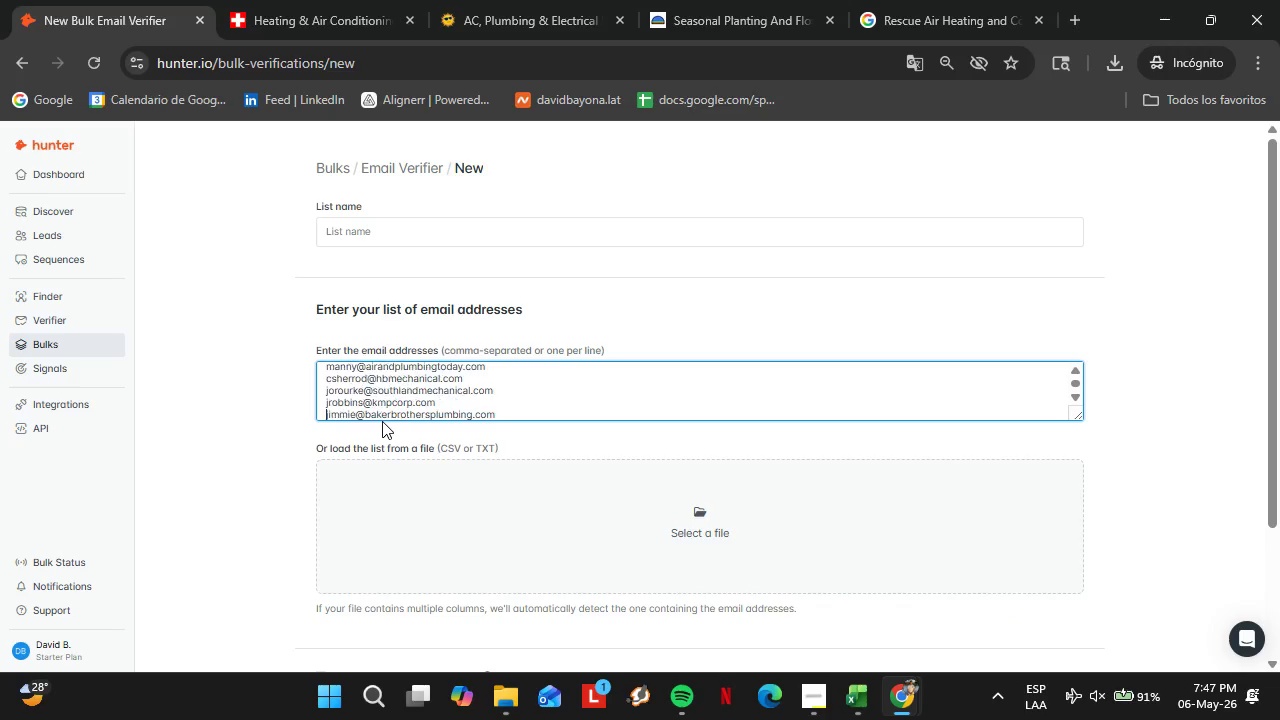 
key(ArrowDown)
 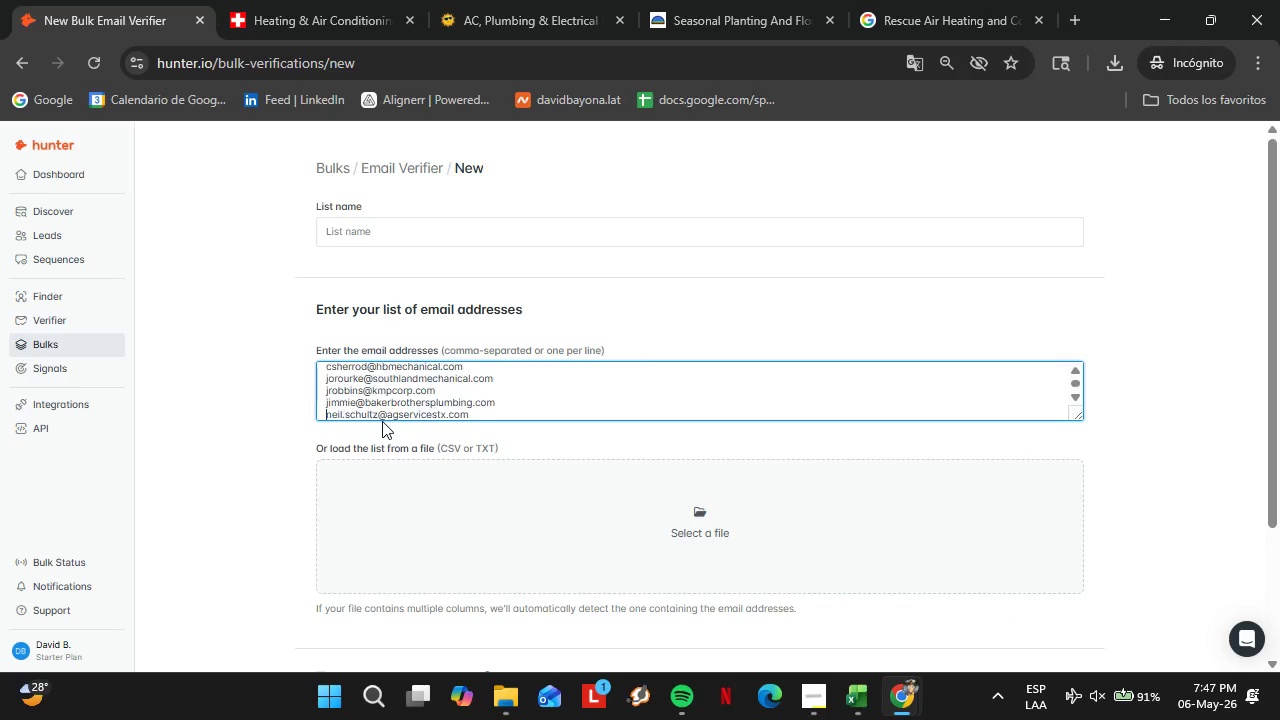 
key(ArrowDown)
 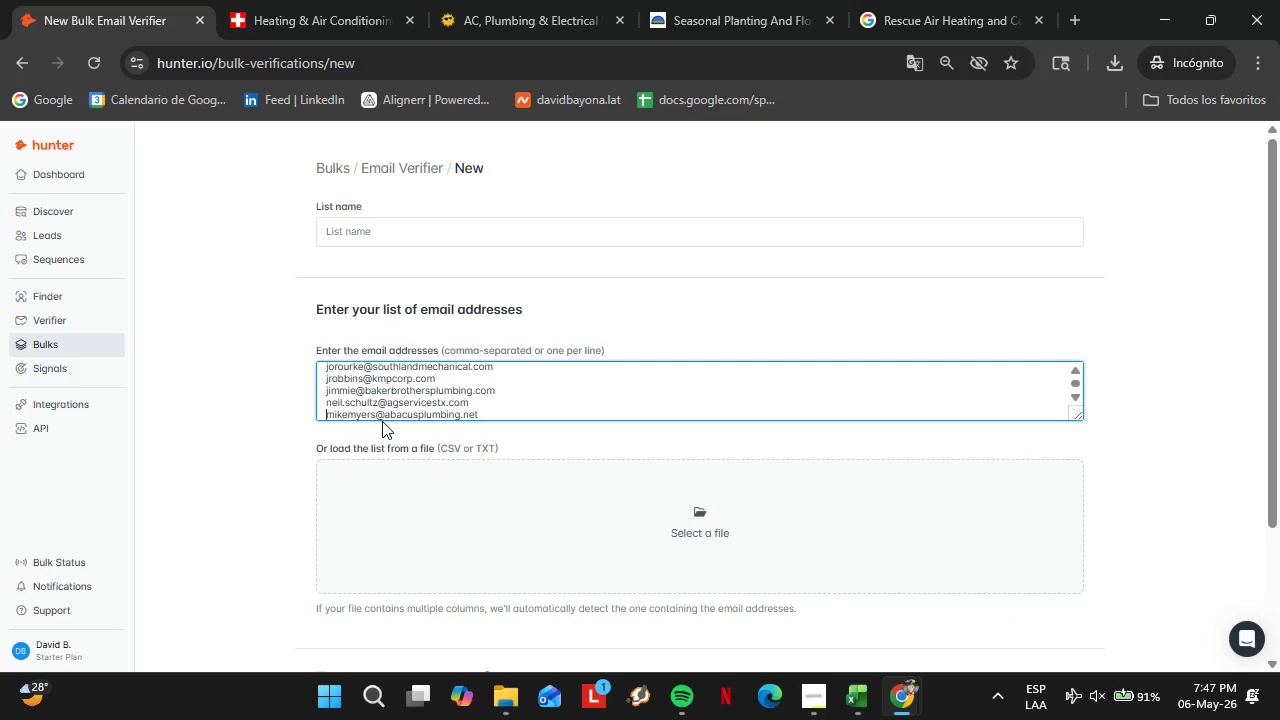 
key(ArrowDown)
 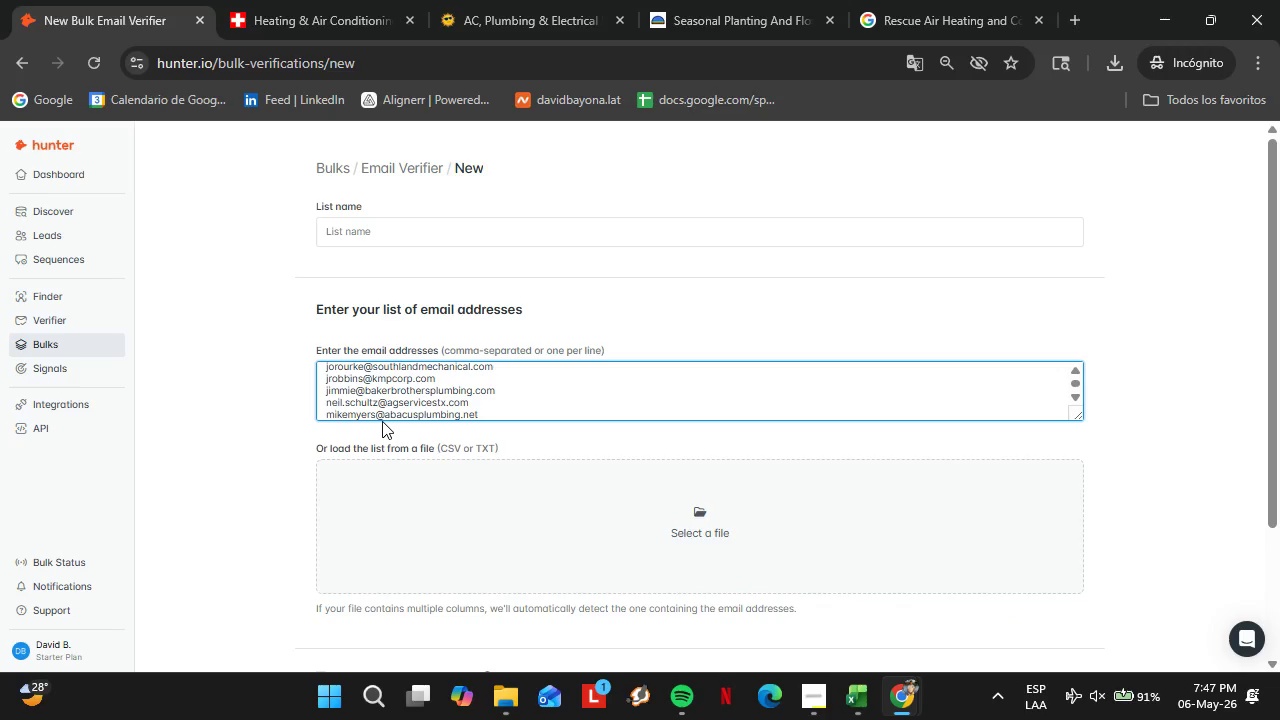 
key(ArrowDown)
 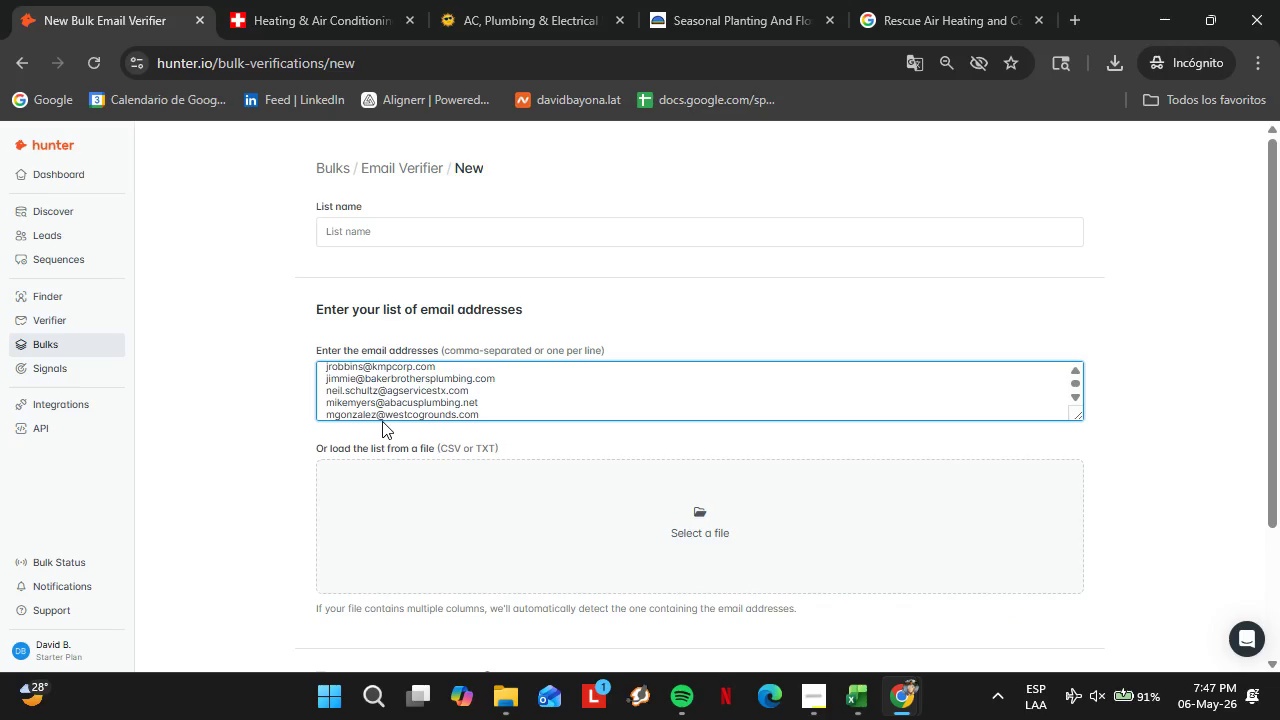 
key(ArrowDown)
 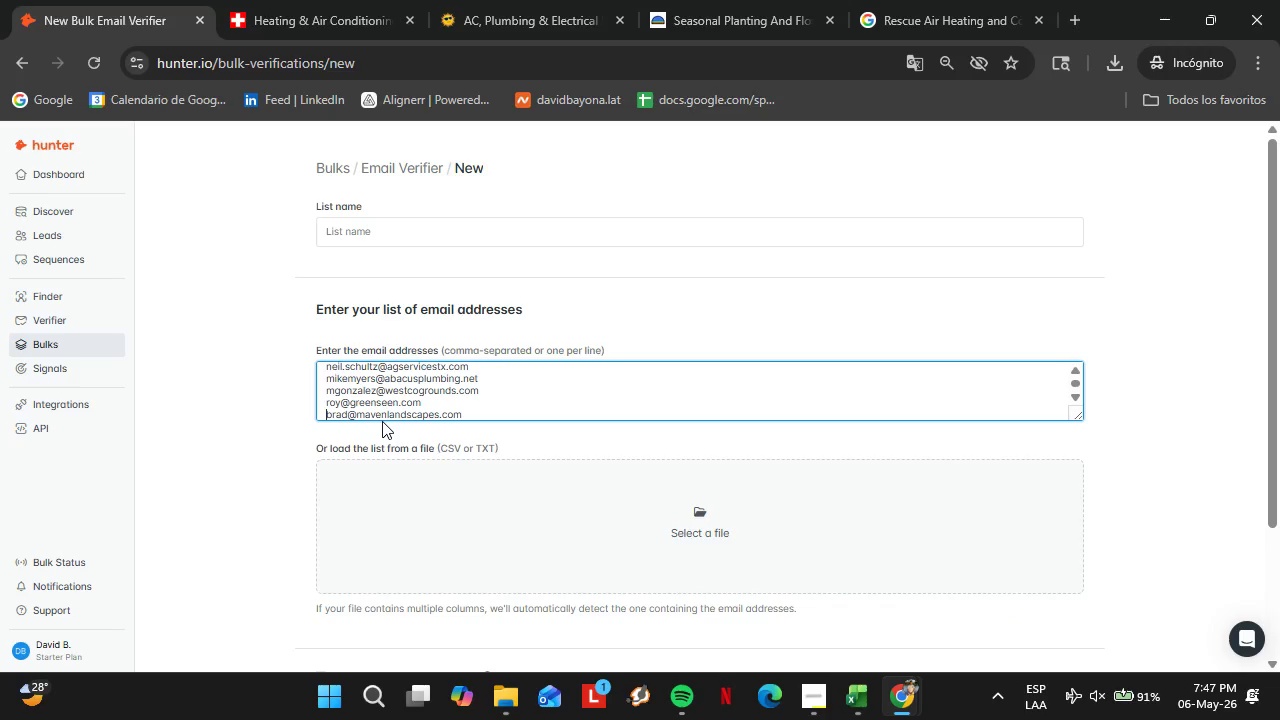 
key(ArrowDown)
 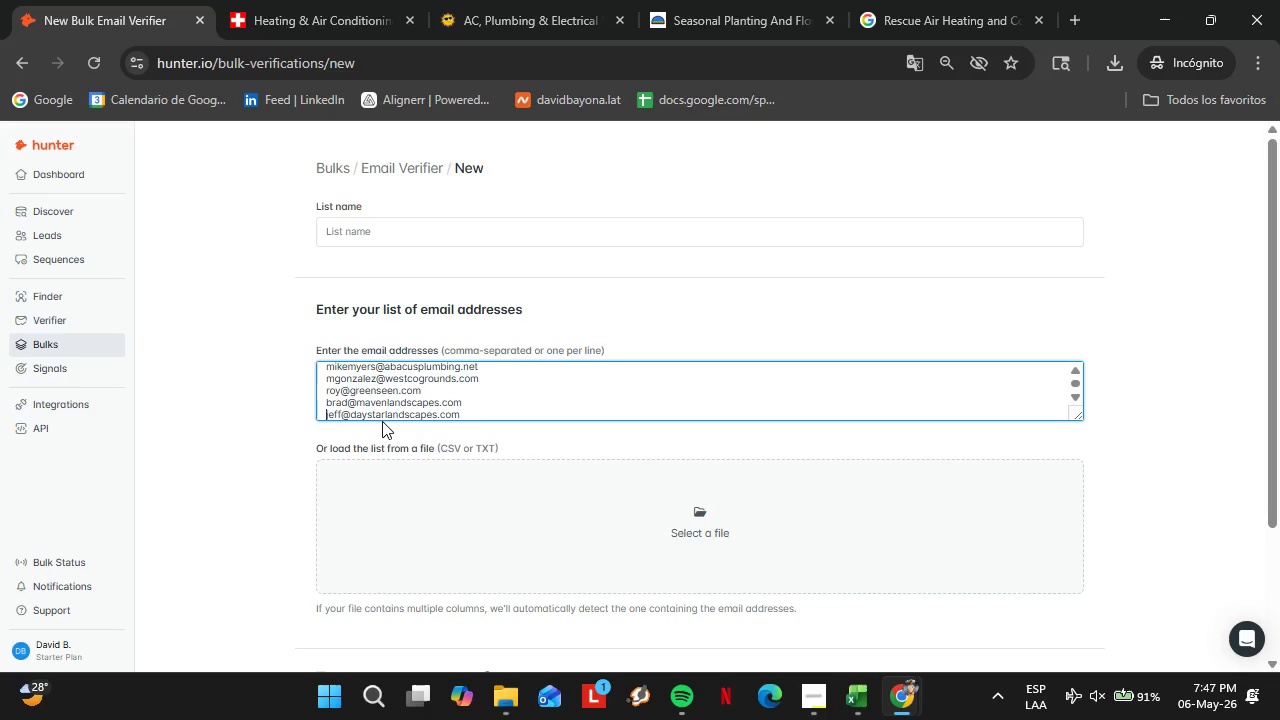 
key(ArrowDown)
 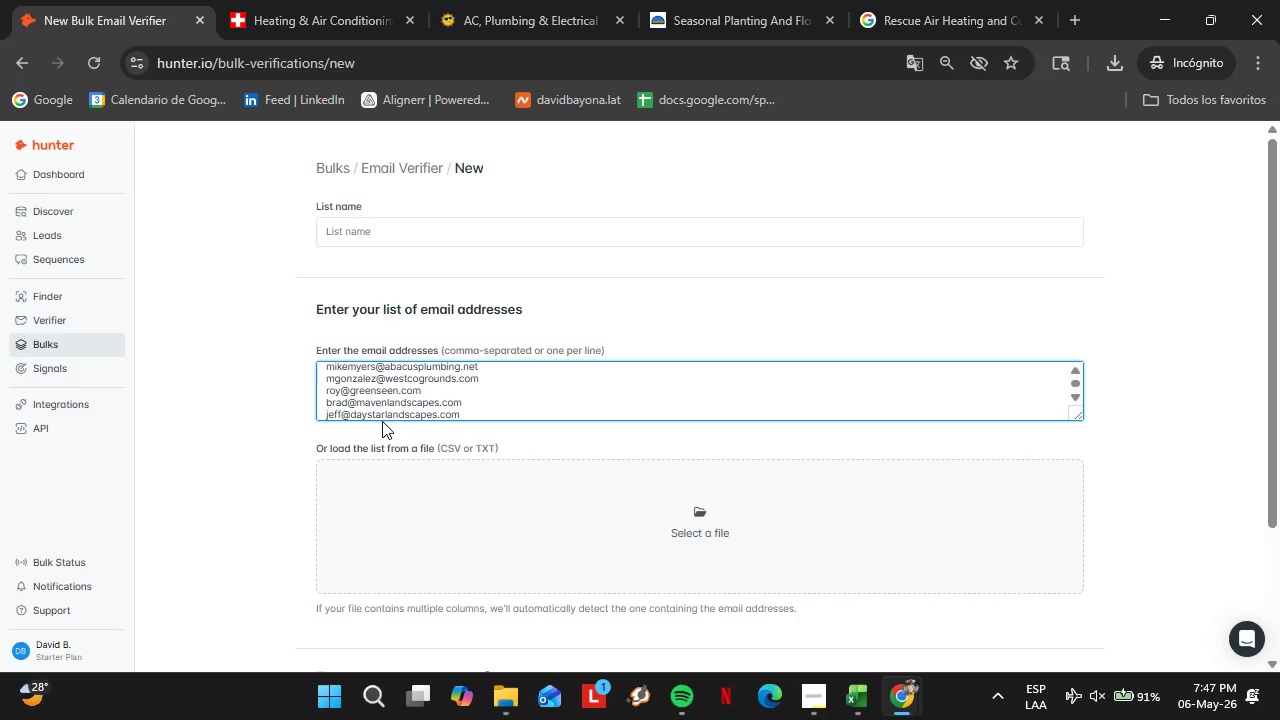 
key(ArrowDown)
 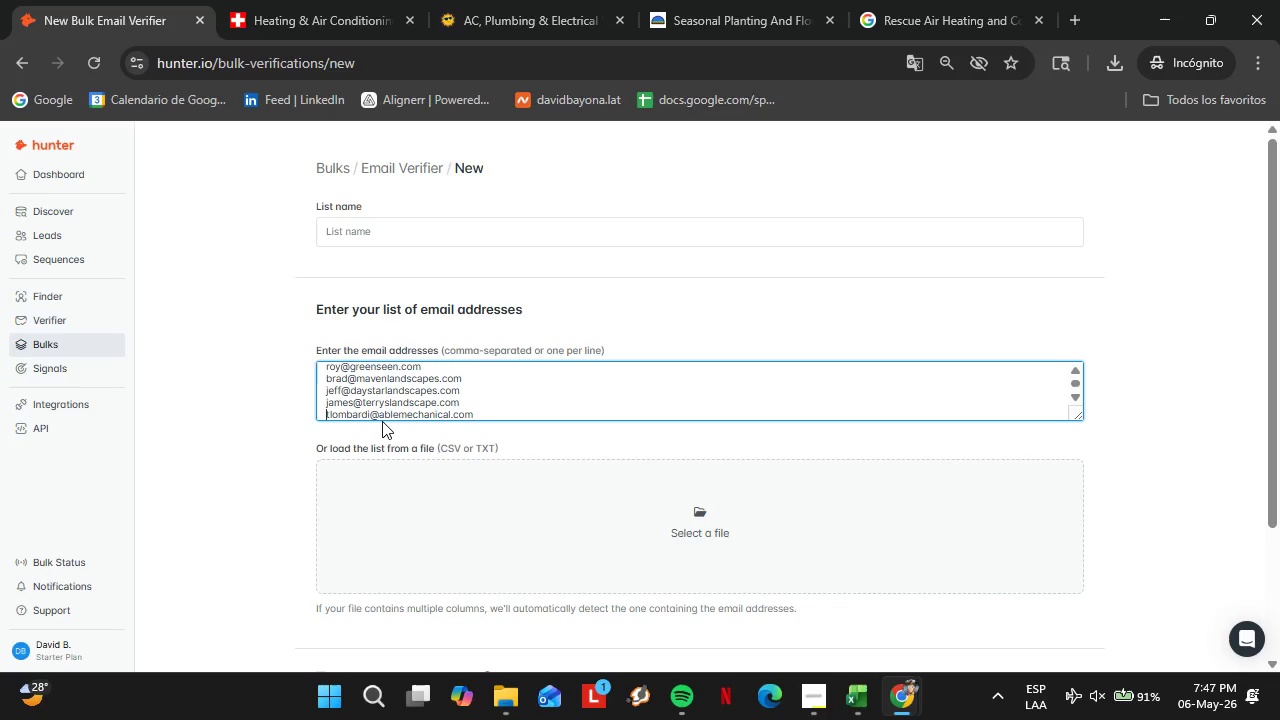 
key(ArrowDown)
 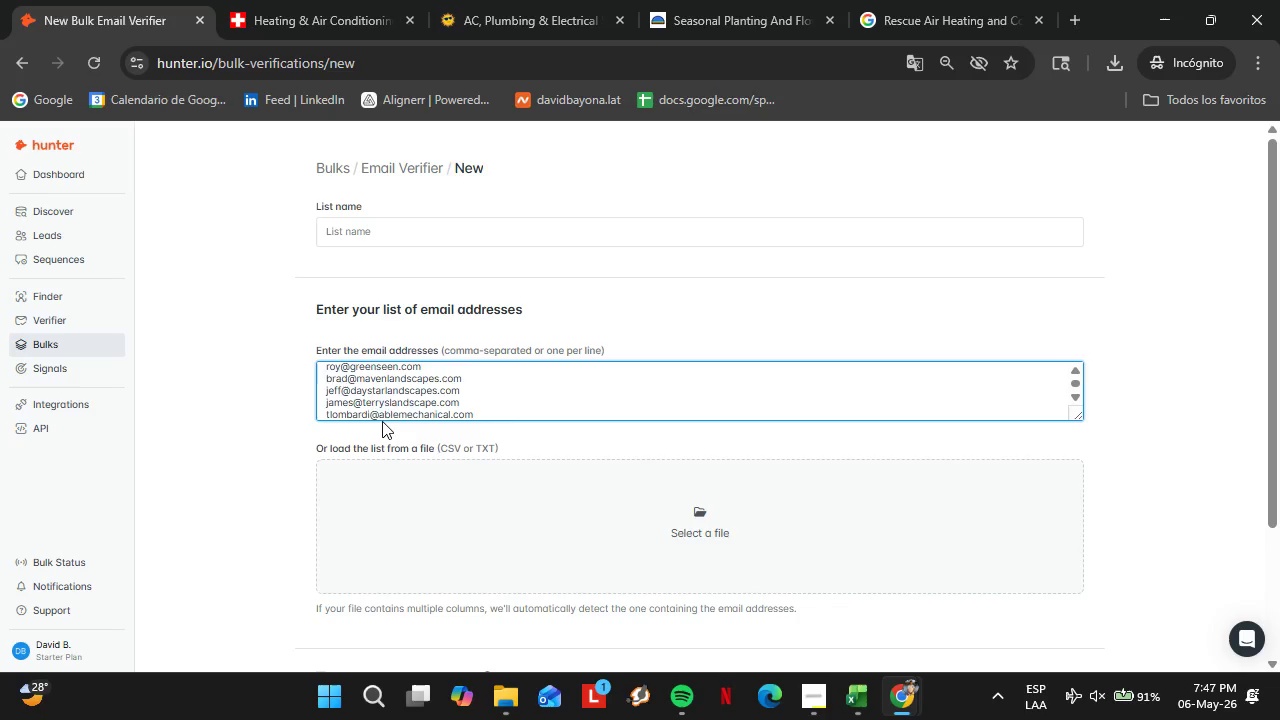 
key(ArrowDown)
 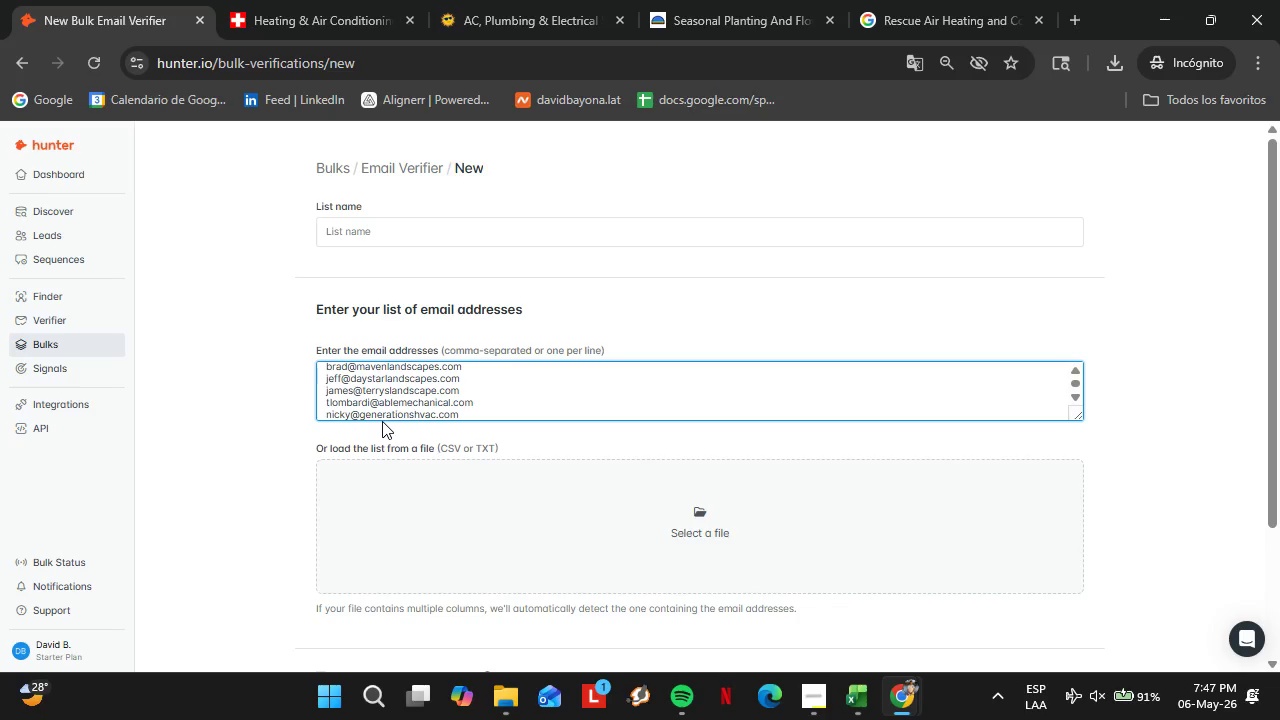 
key(ArrowDown)
 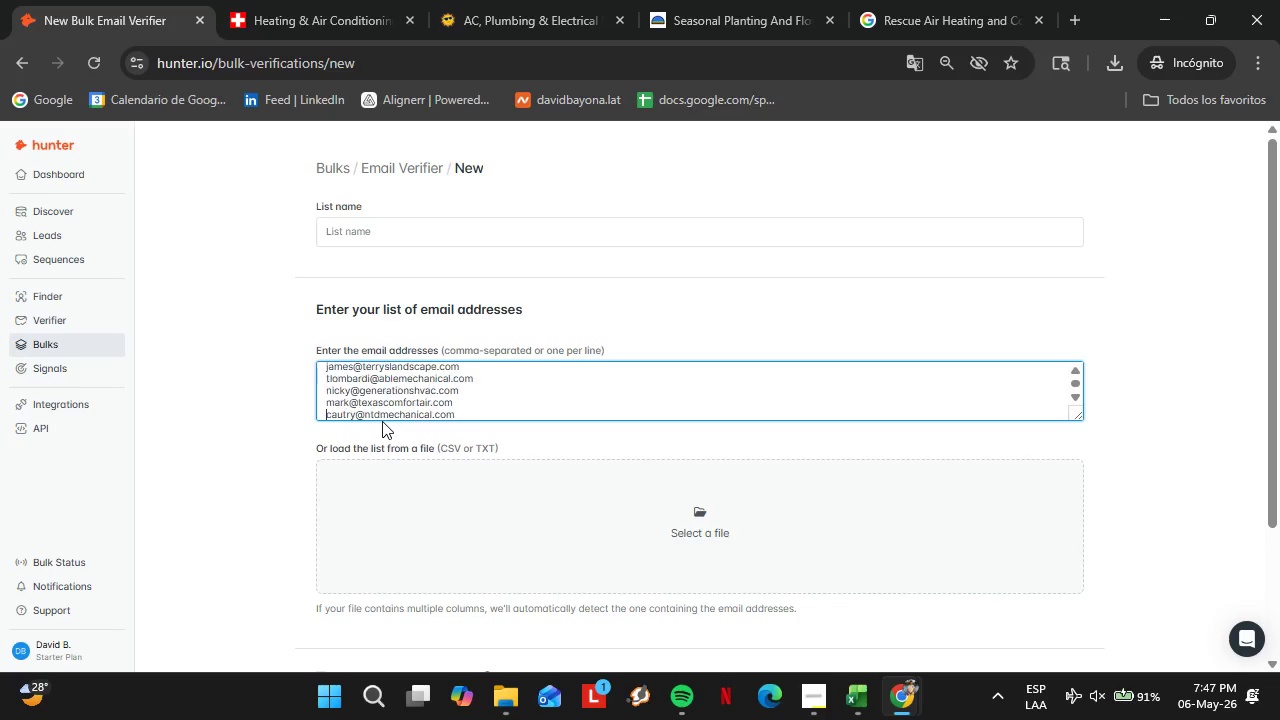 
key(ArrowDown)
 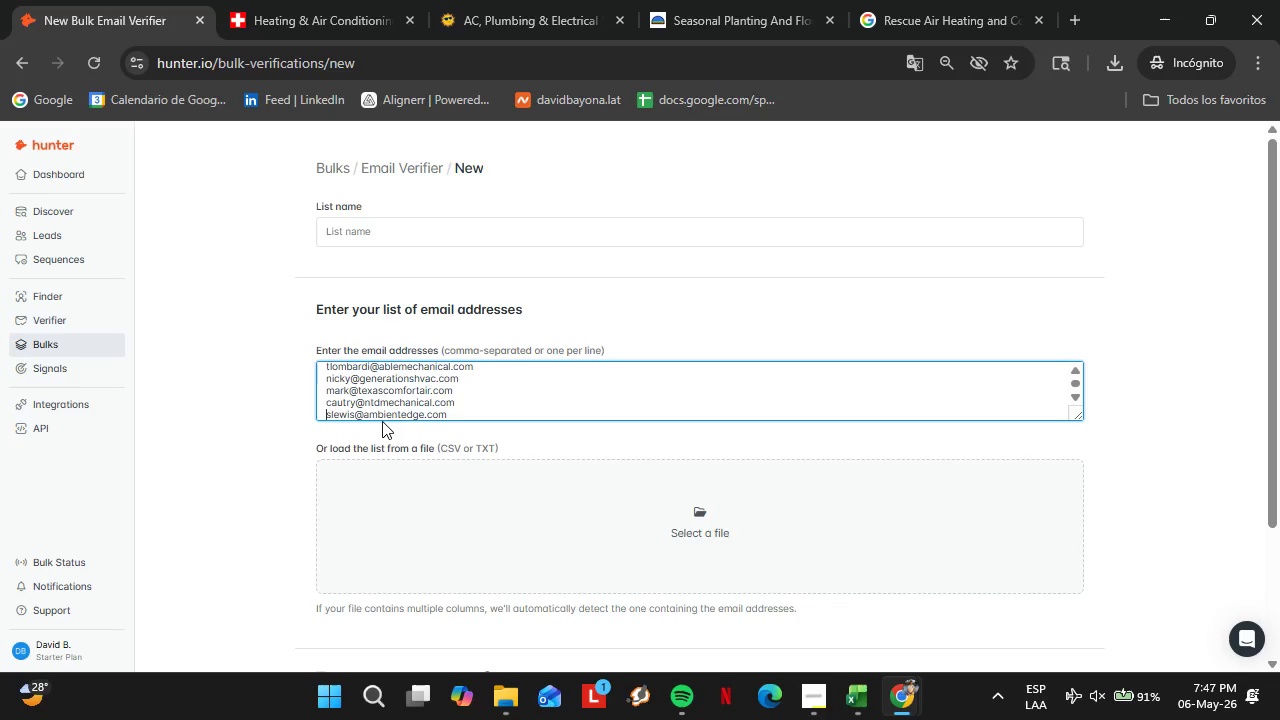 
key(ArrowDown)
 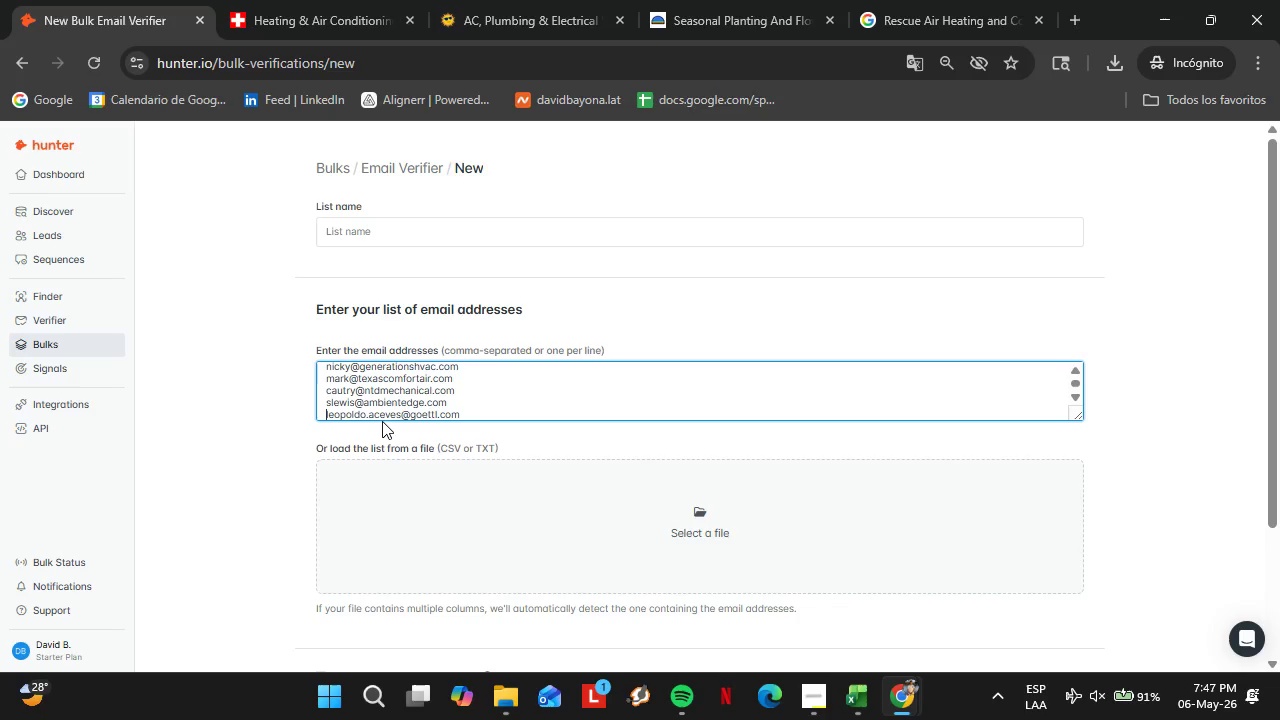 
key(ArrowDown)
 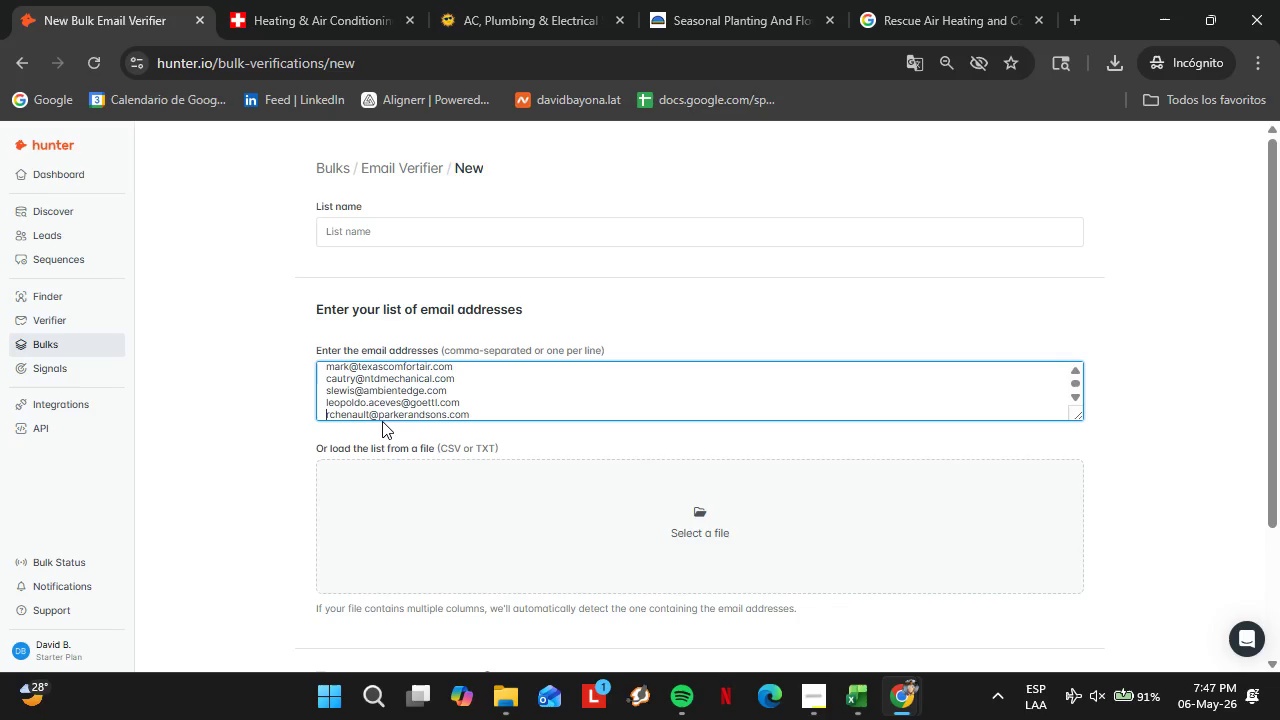 
key(ArrowDown)
 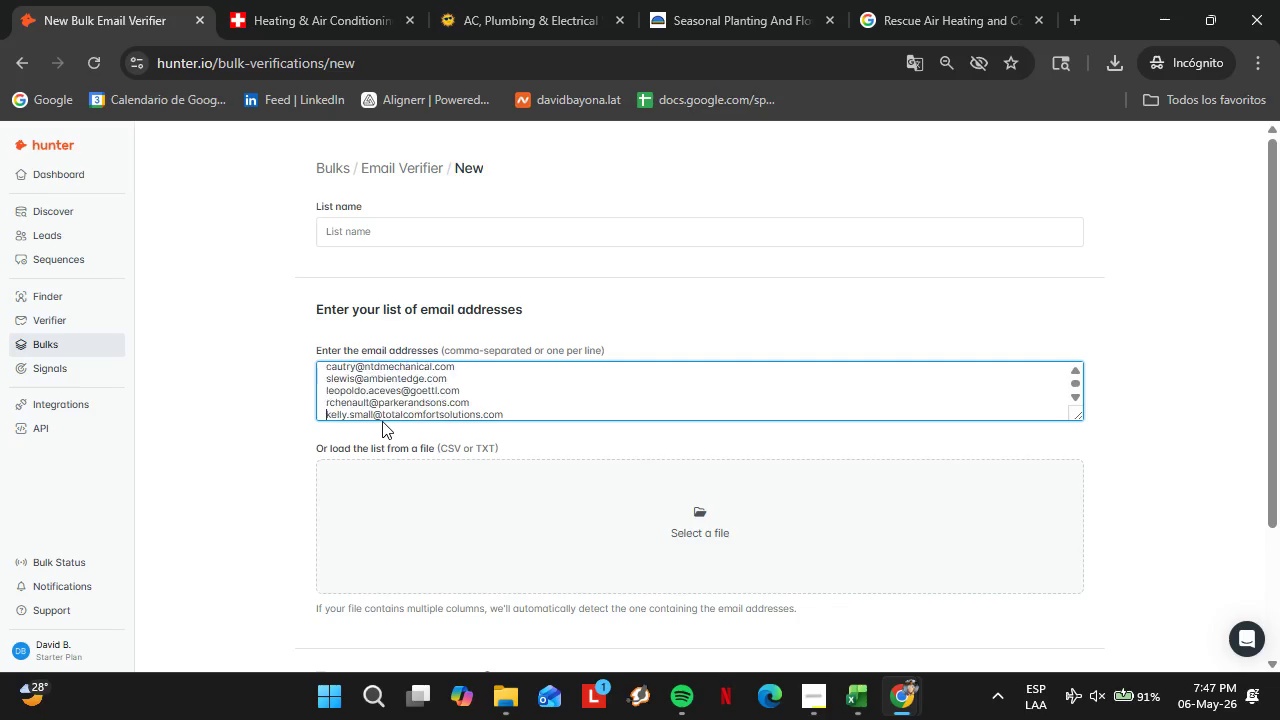 
key(ArrowDown)
 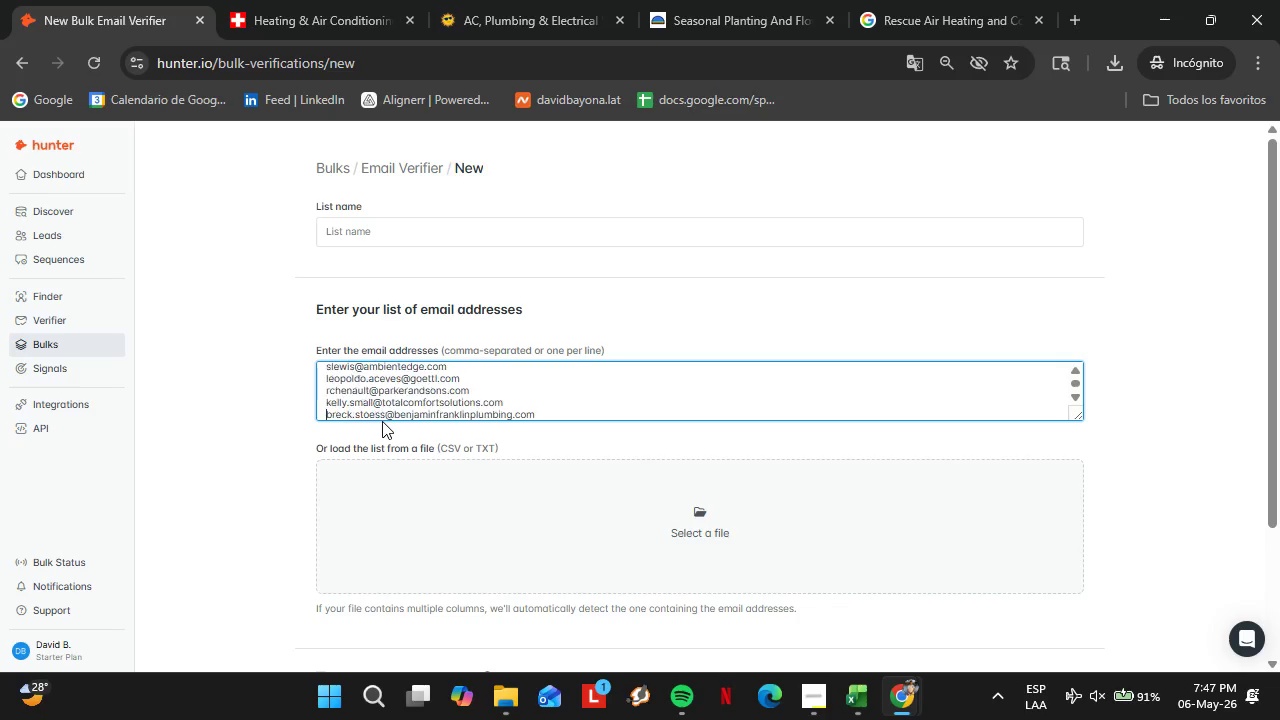 
key(ArrowDown)
 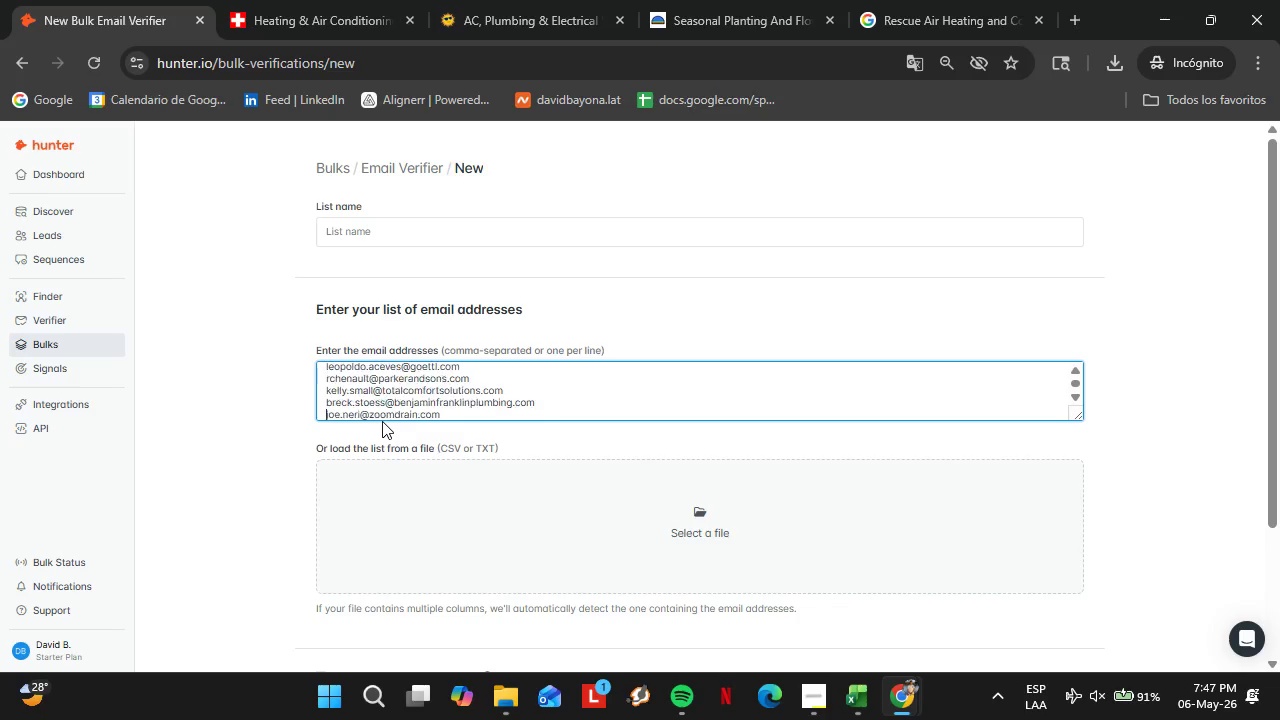 
key(ArrowDown)
 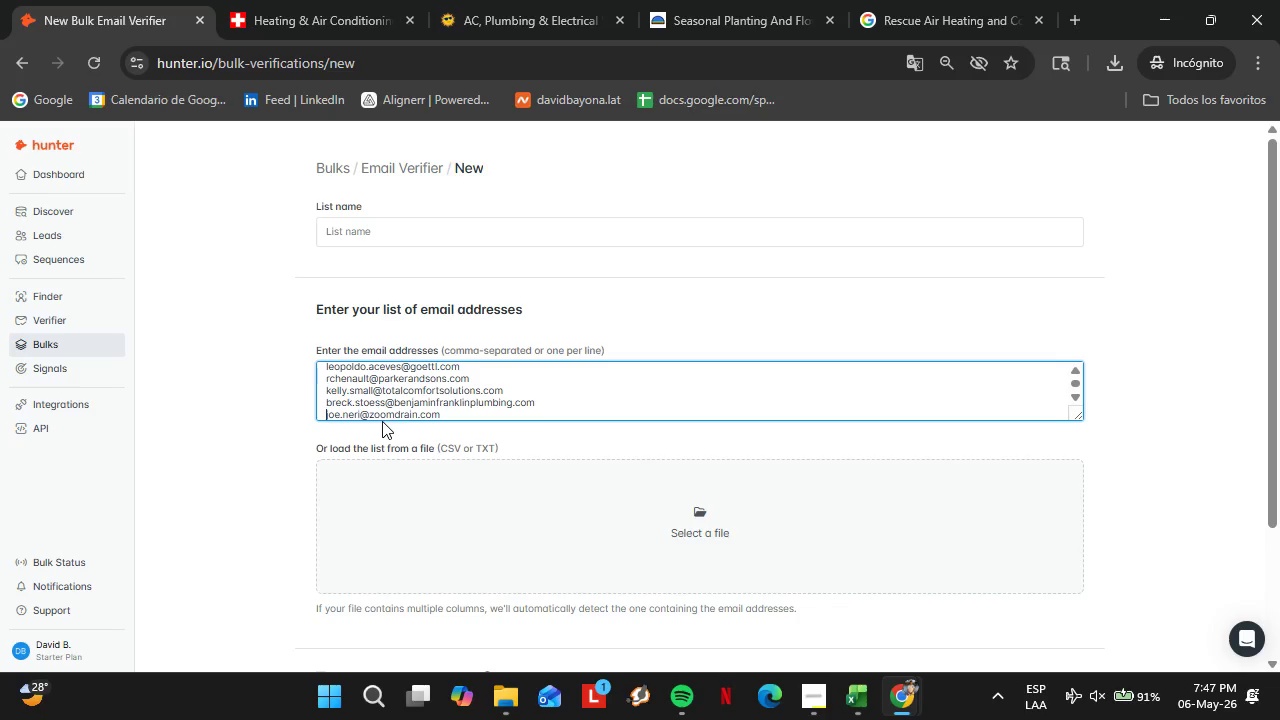 
key(ArrowUp)
 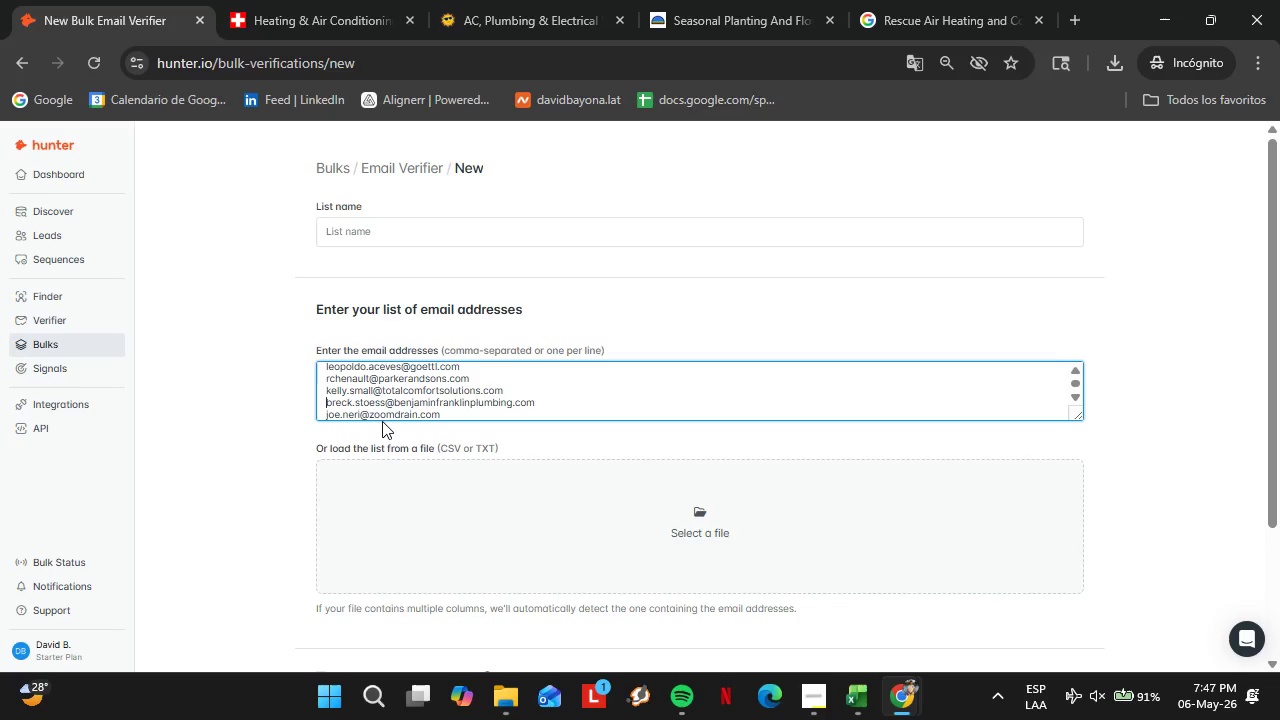 
key(ArrowDown)
 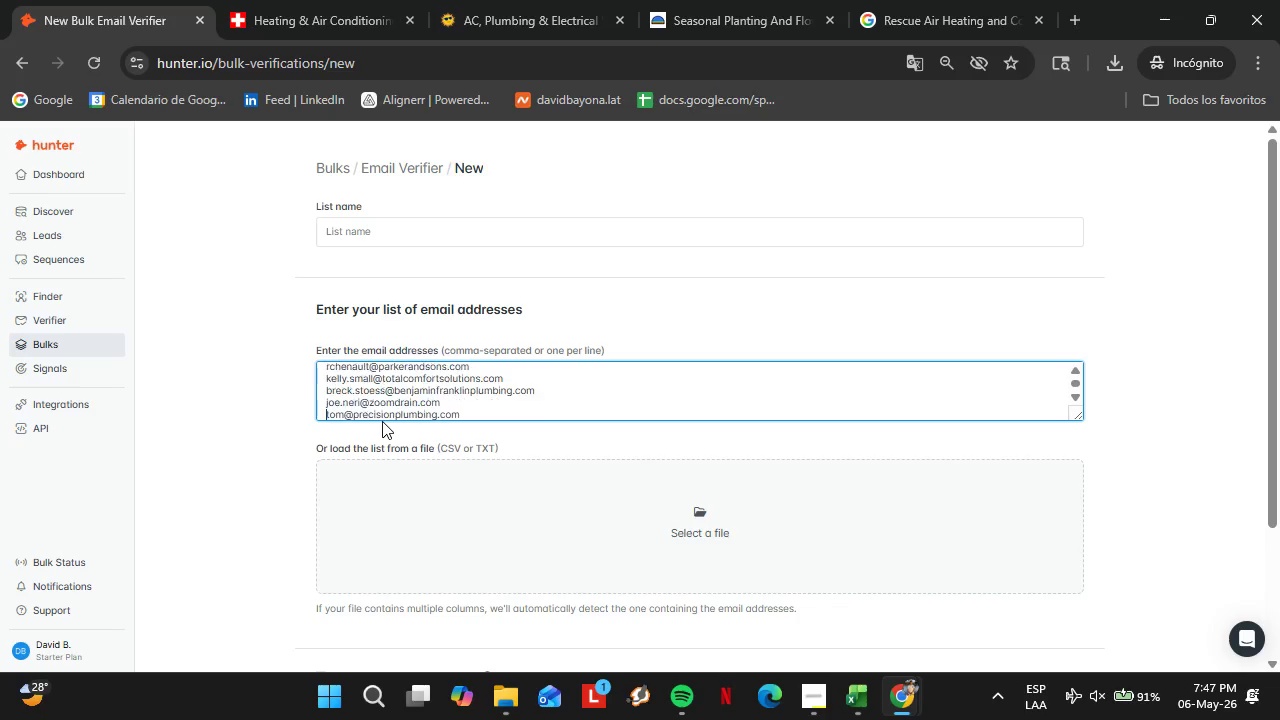 
key(ArrowDown)
 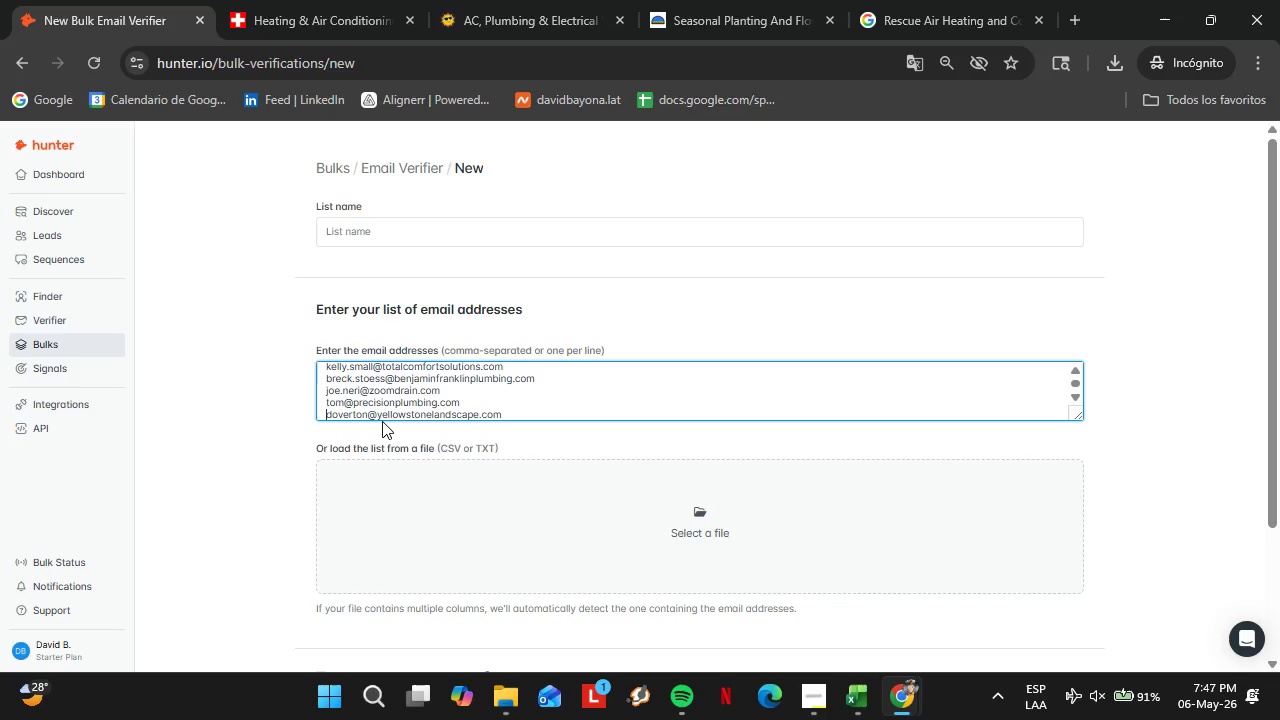 
key(ArrowDown)
 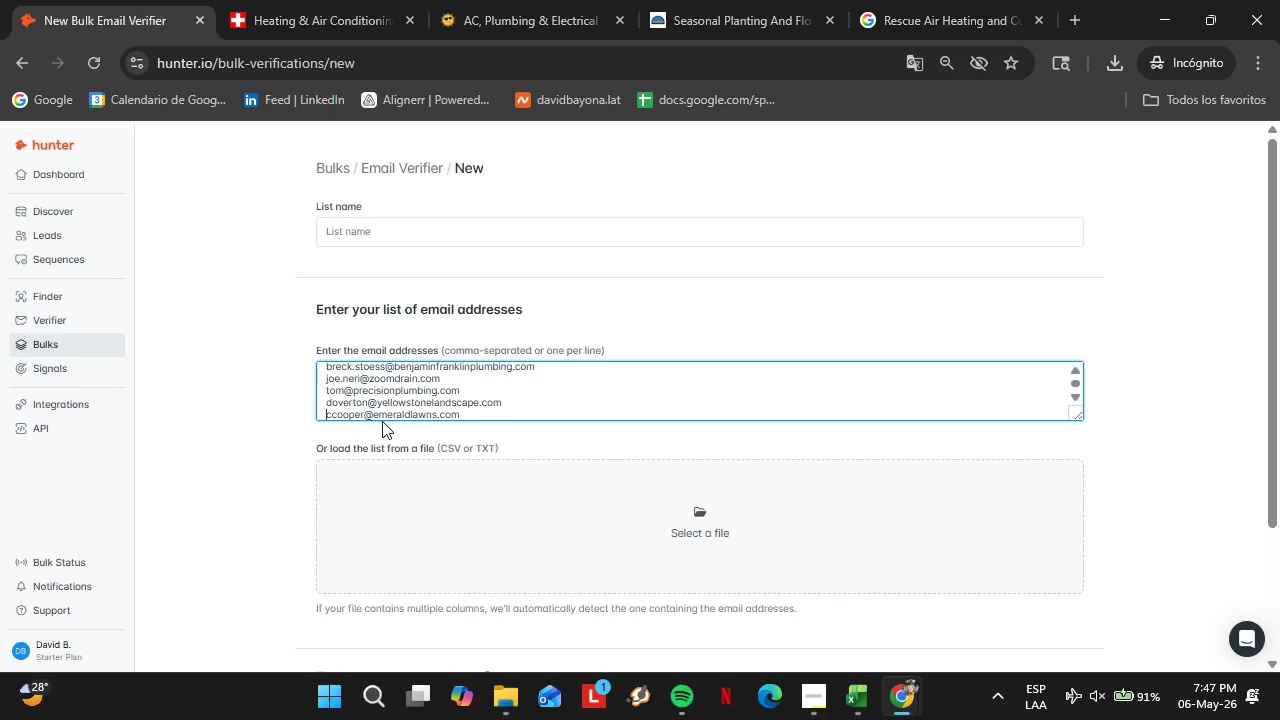 
key(ArrowDown)
 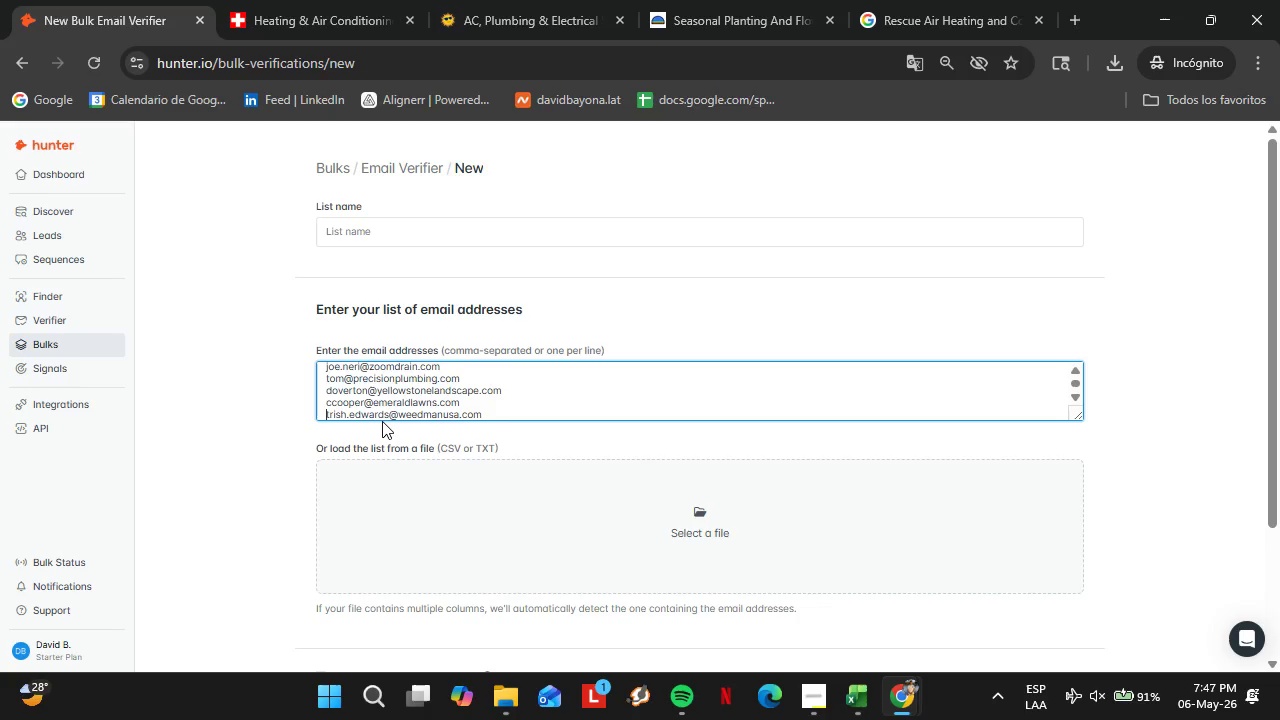 
key(ArrowDown)
 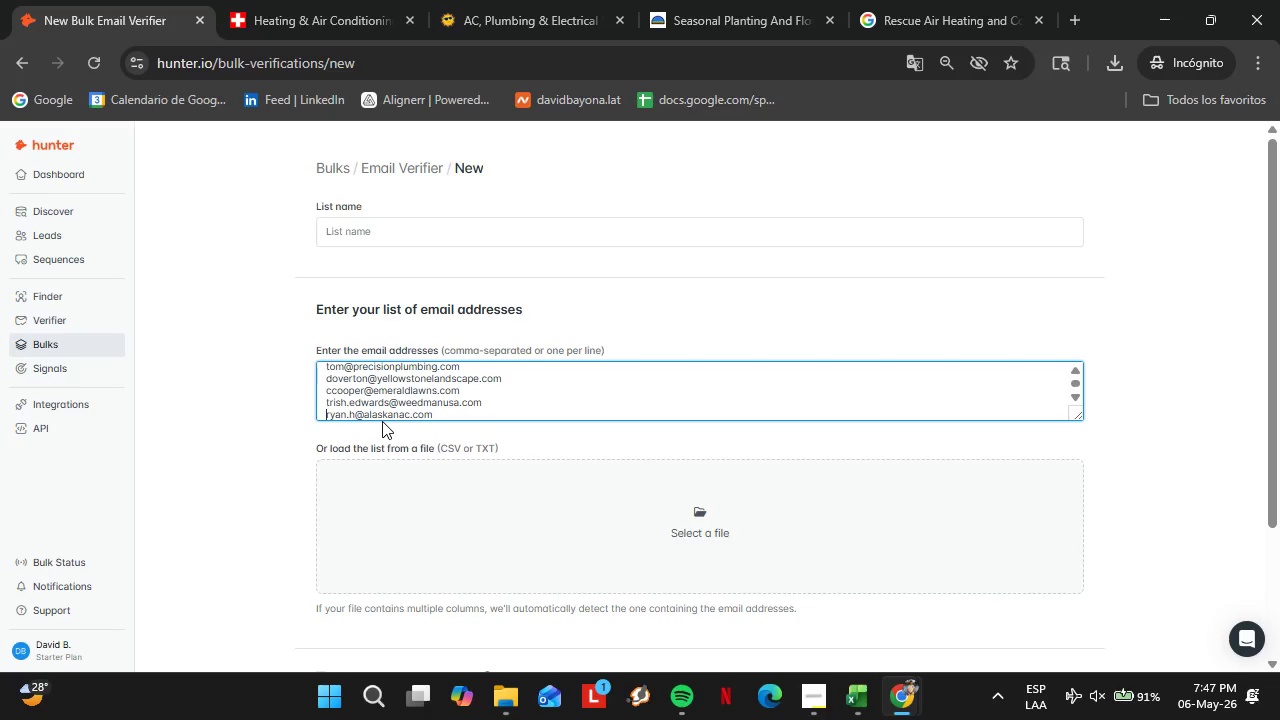 
key(ArrowDown)
 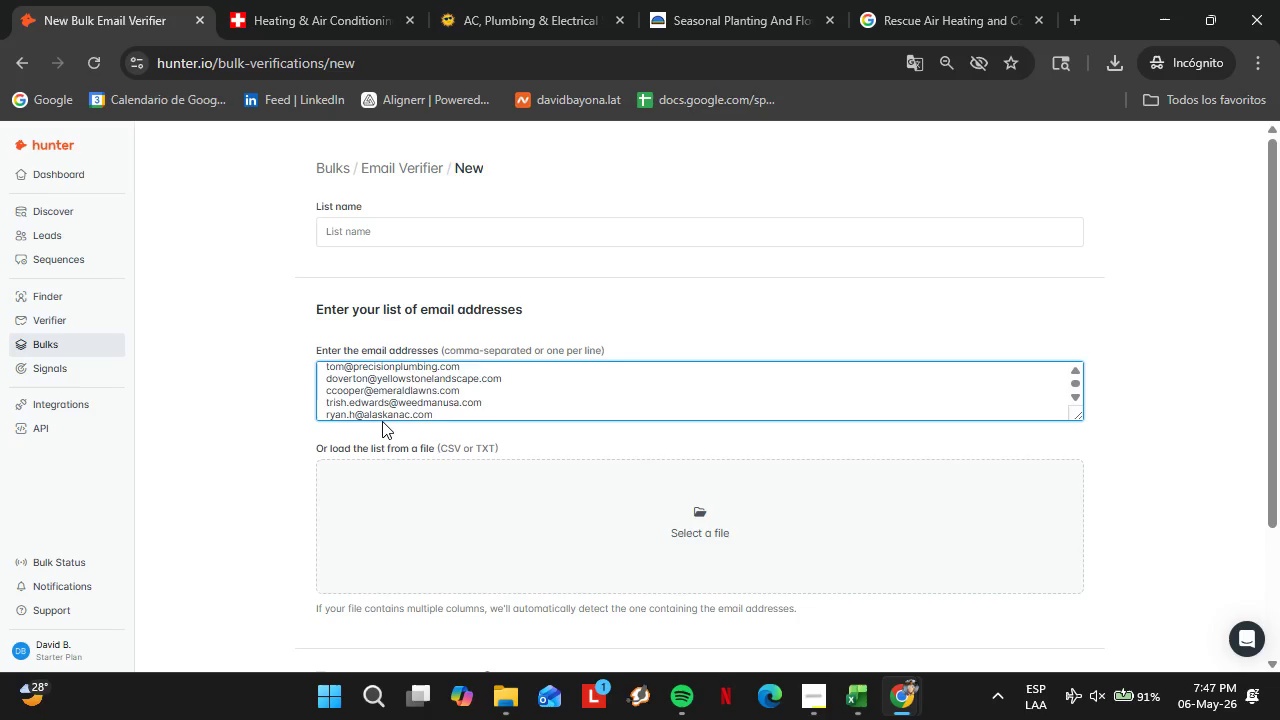 
key(ArrowDown)
 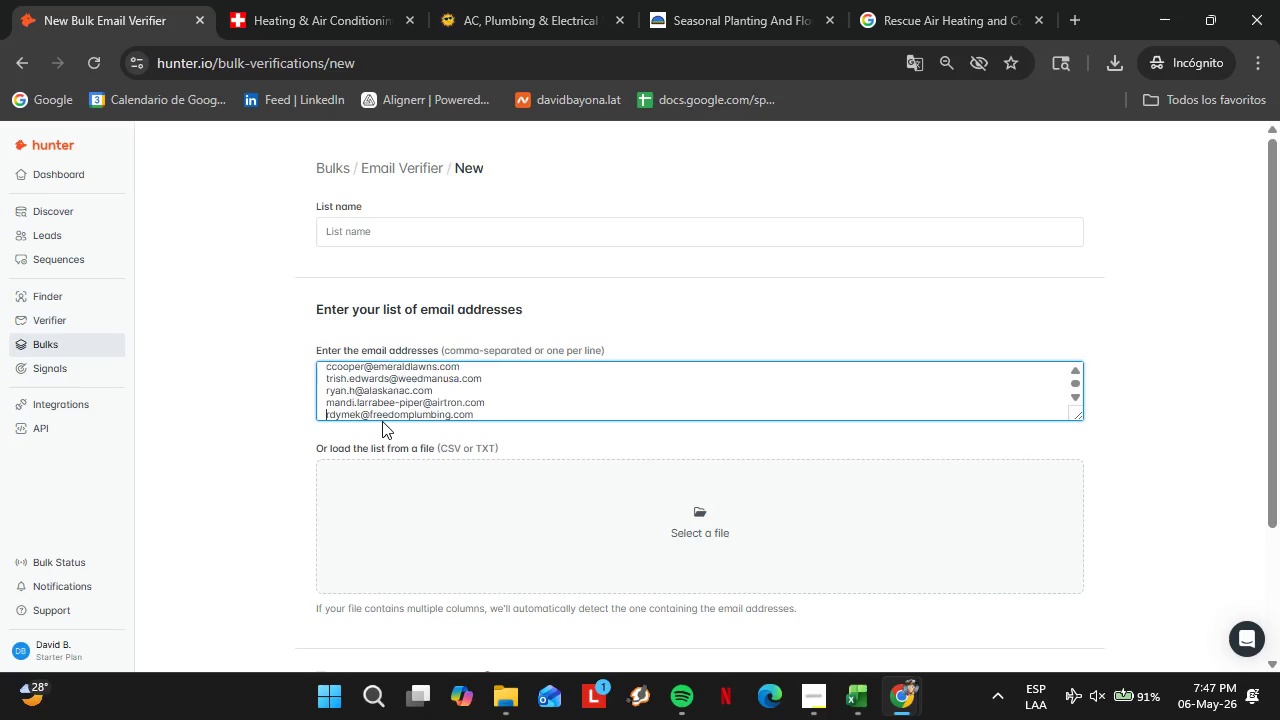 
key(ArrowDown)
 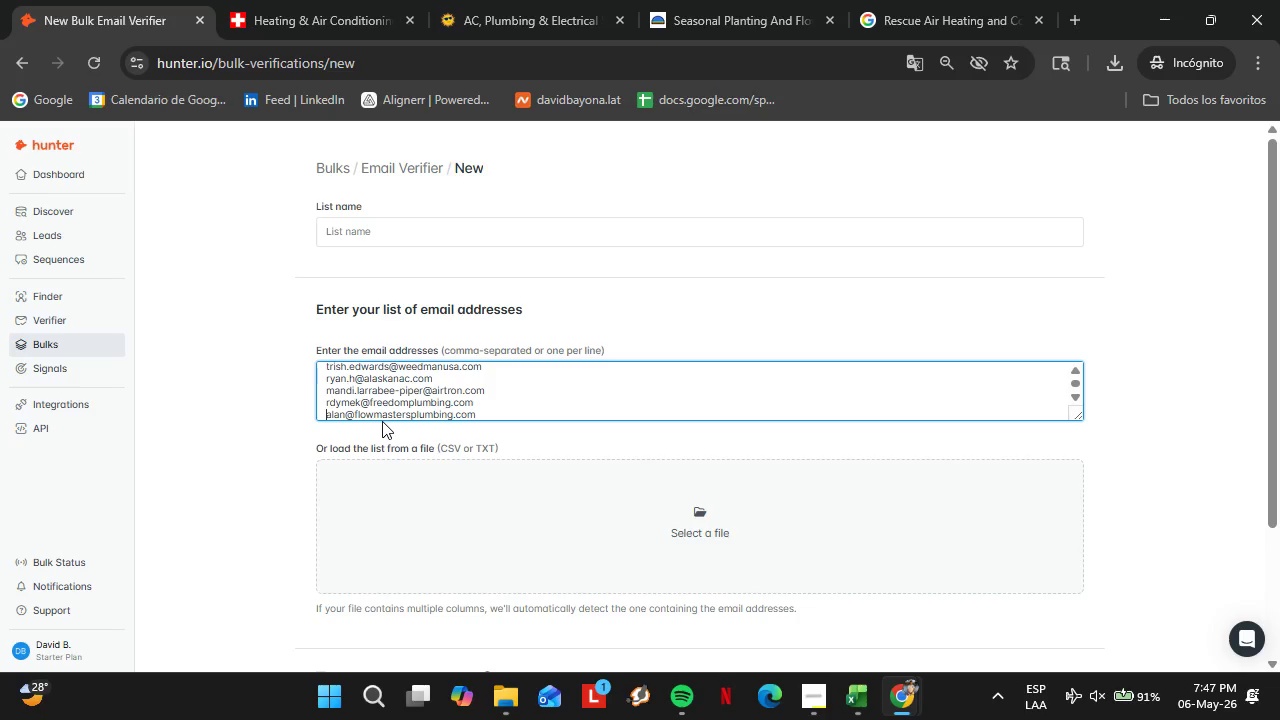 
key(ArrowDown)
 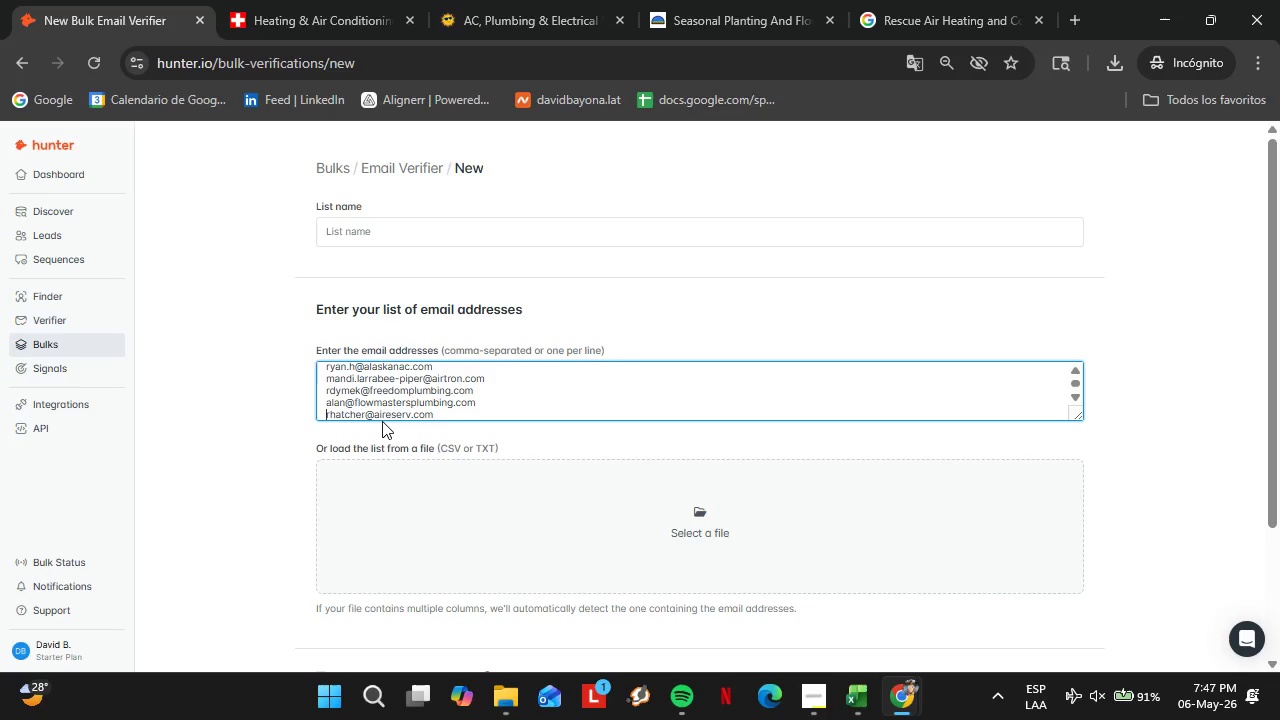 
key(ArrowDown)
 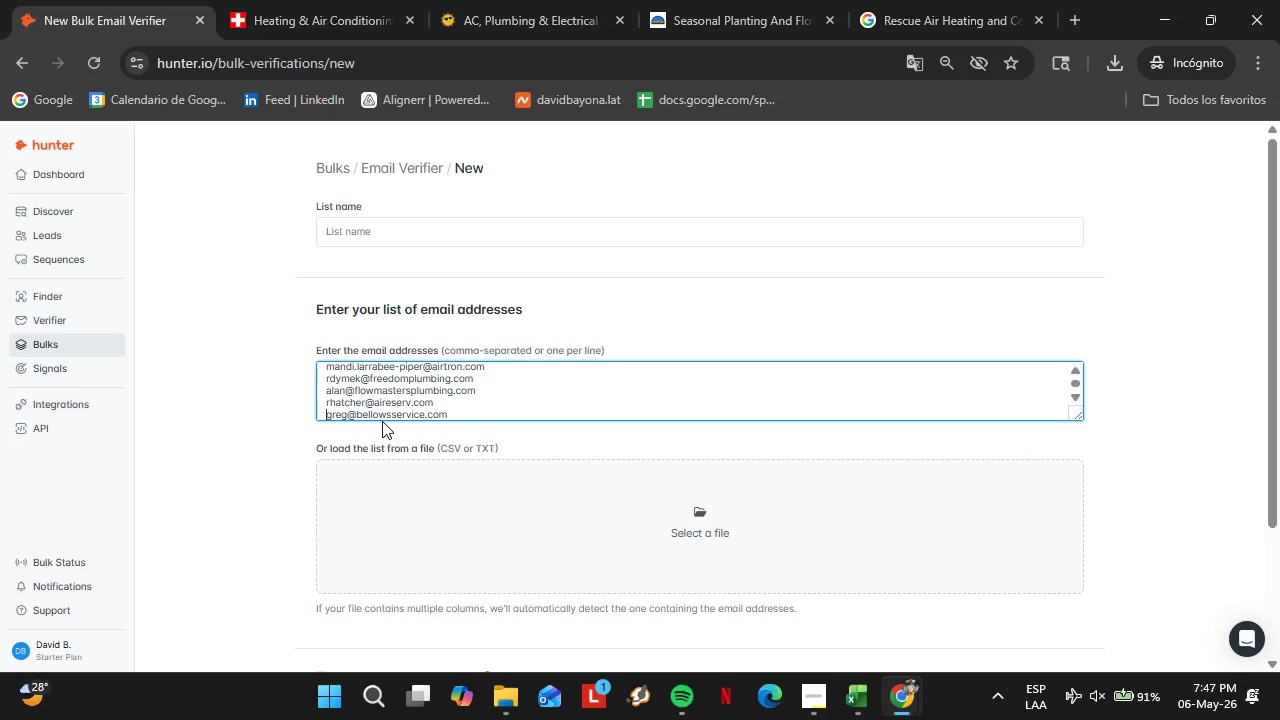 
key(ArrowDown)
 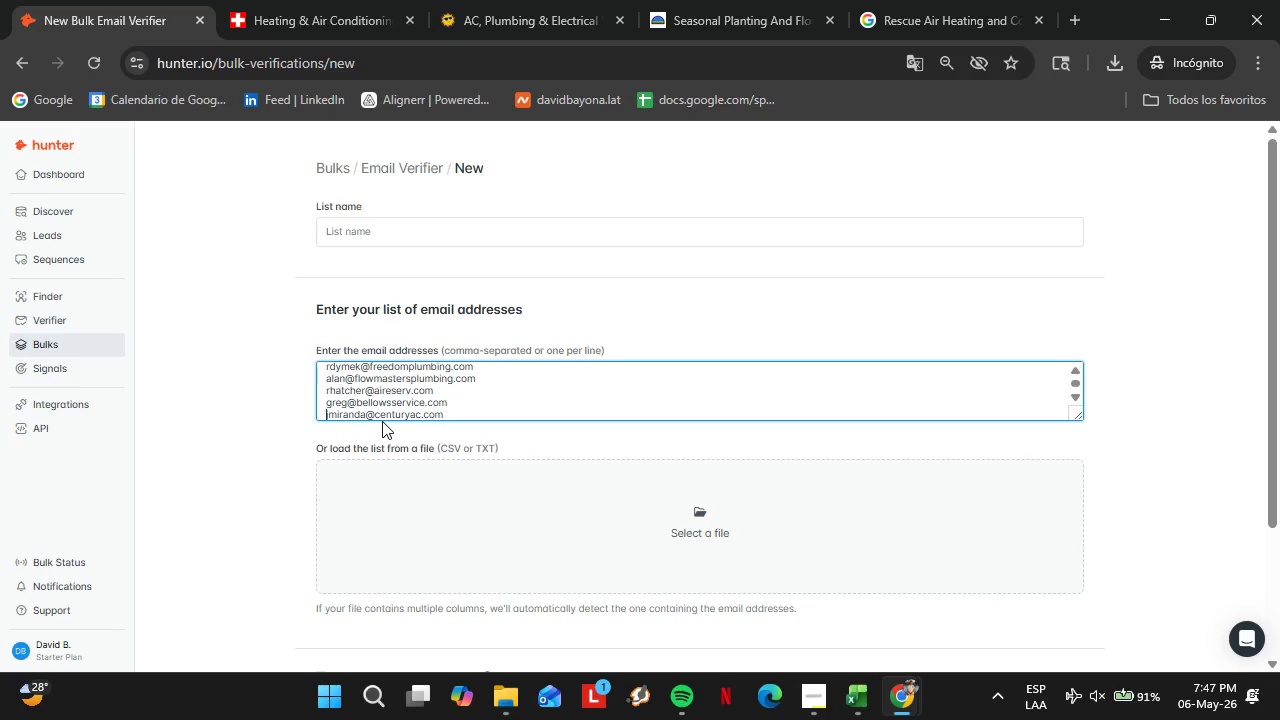 
key(ArrowDown)